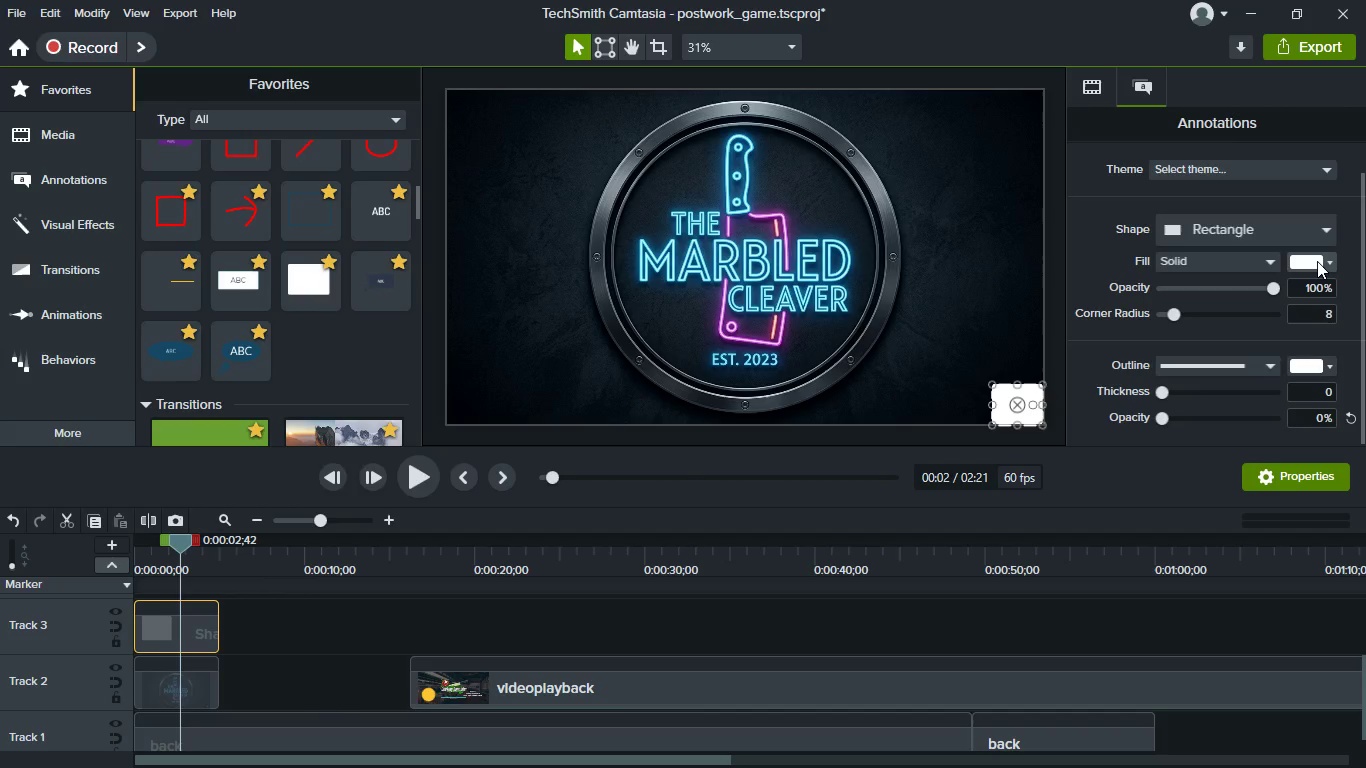 
left_click([1317, 261])
 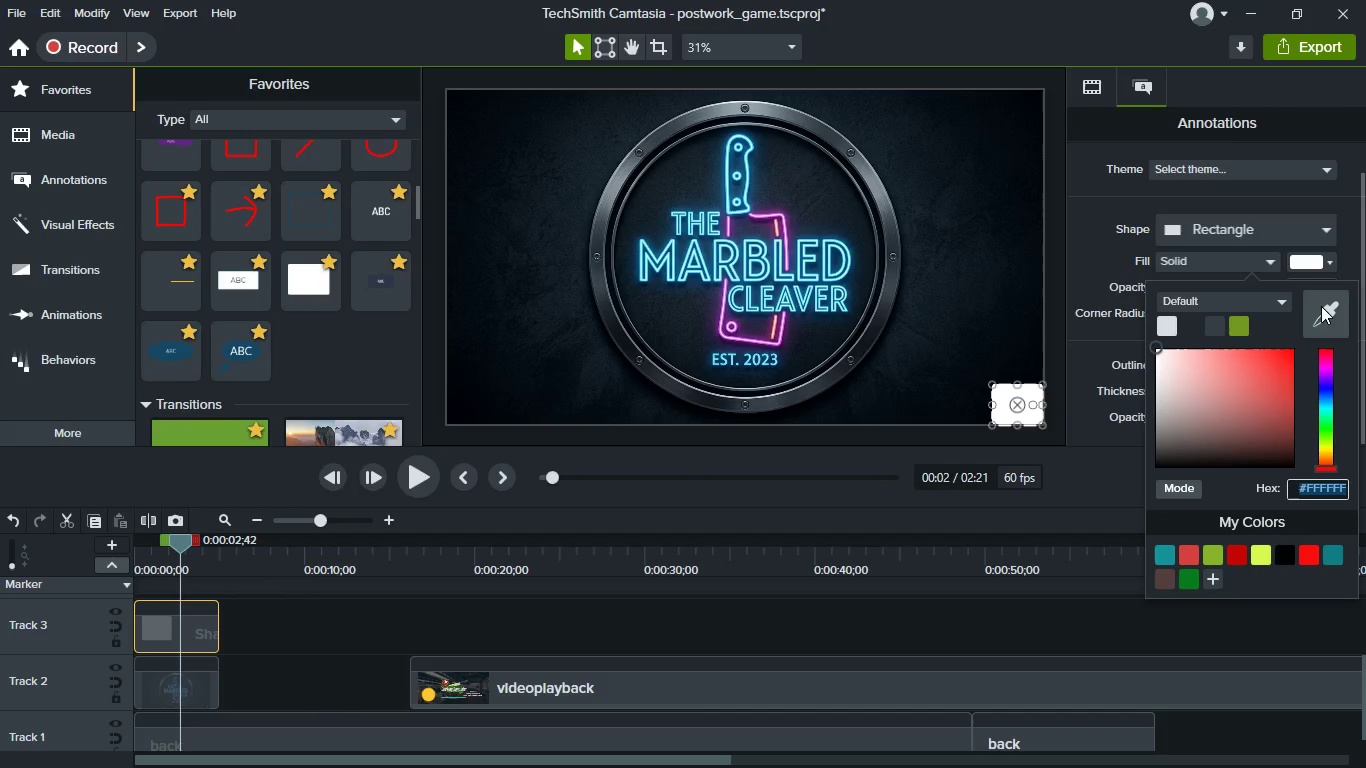 
left_click([1323, 311])
 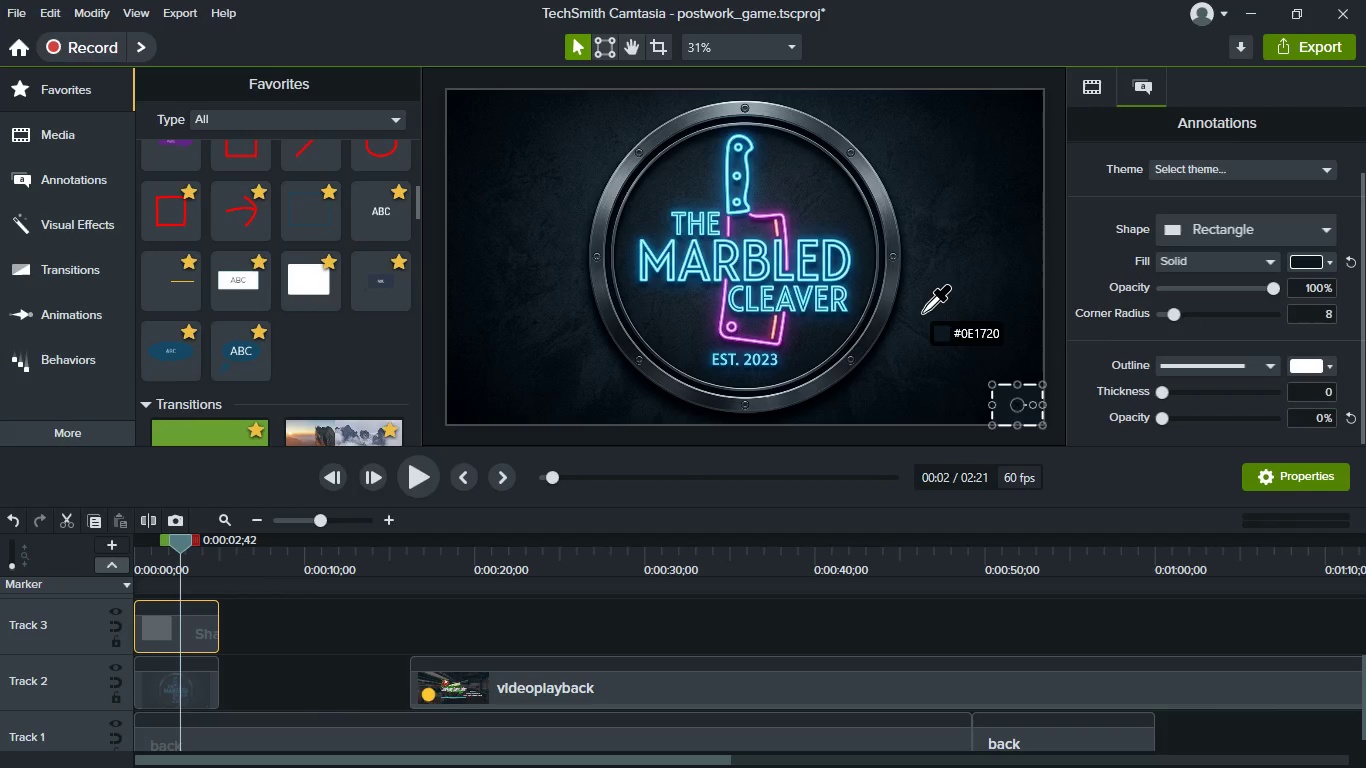 
left_click([922, 313])
 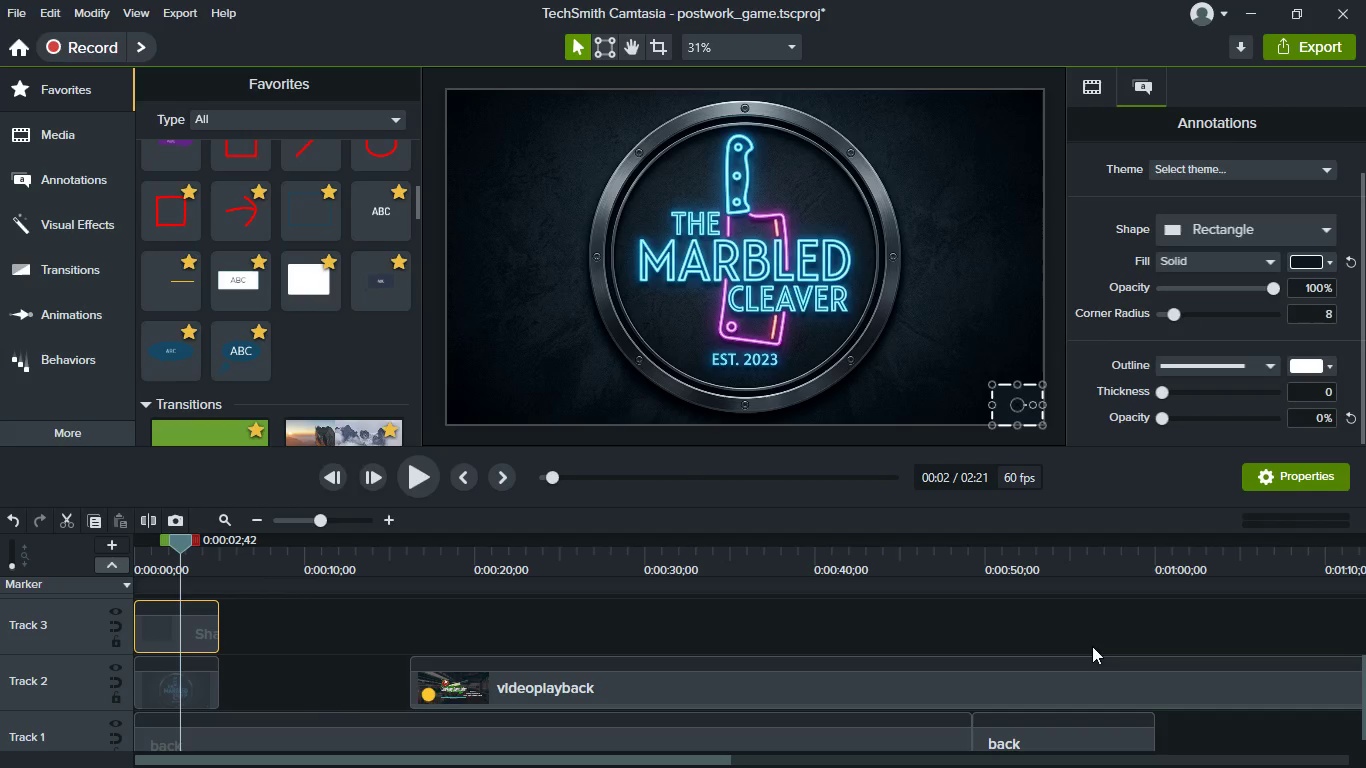 
left_click([1091, 635])
 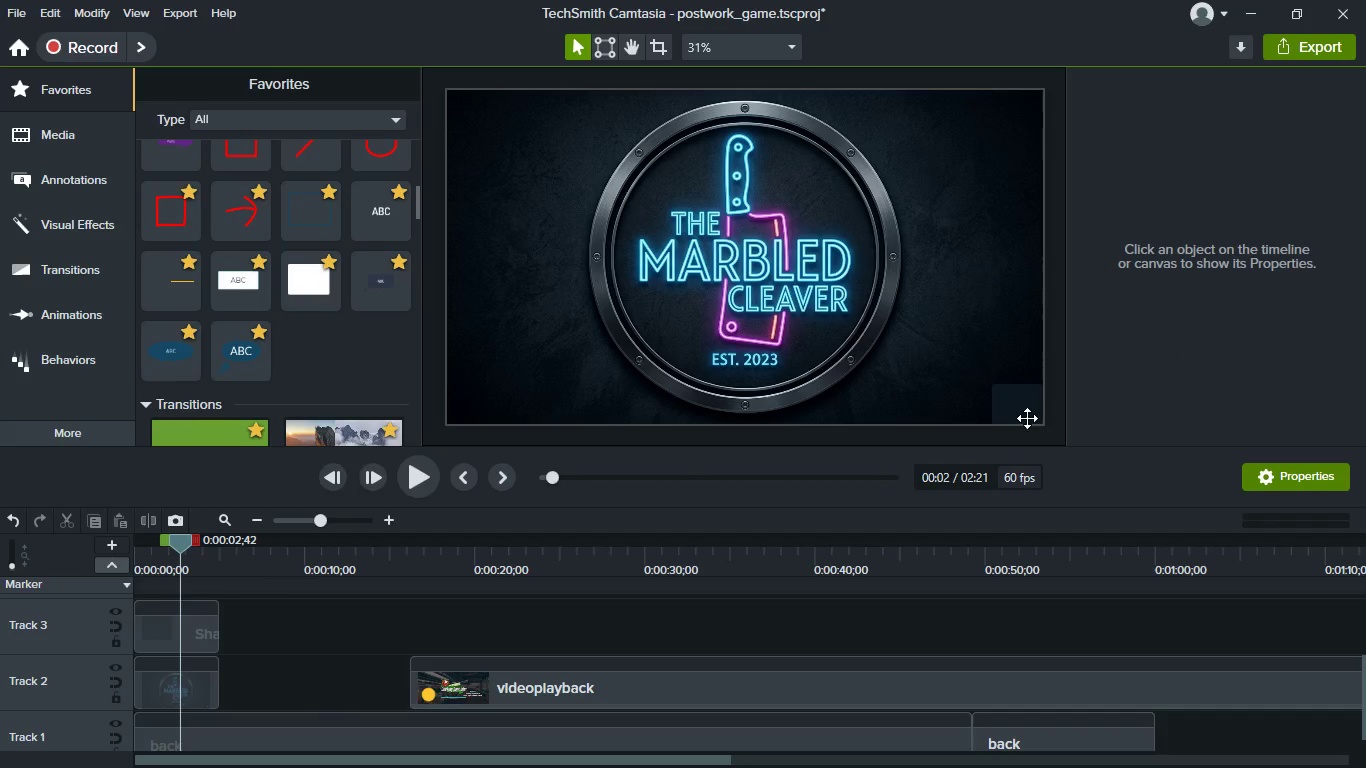 
left_click([1022, 411])
 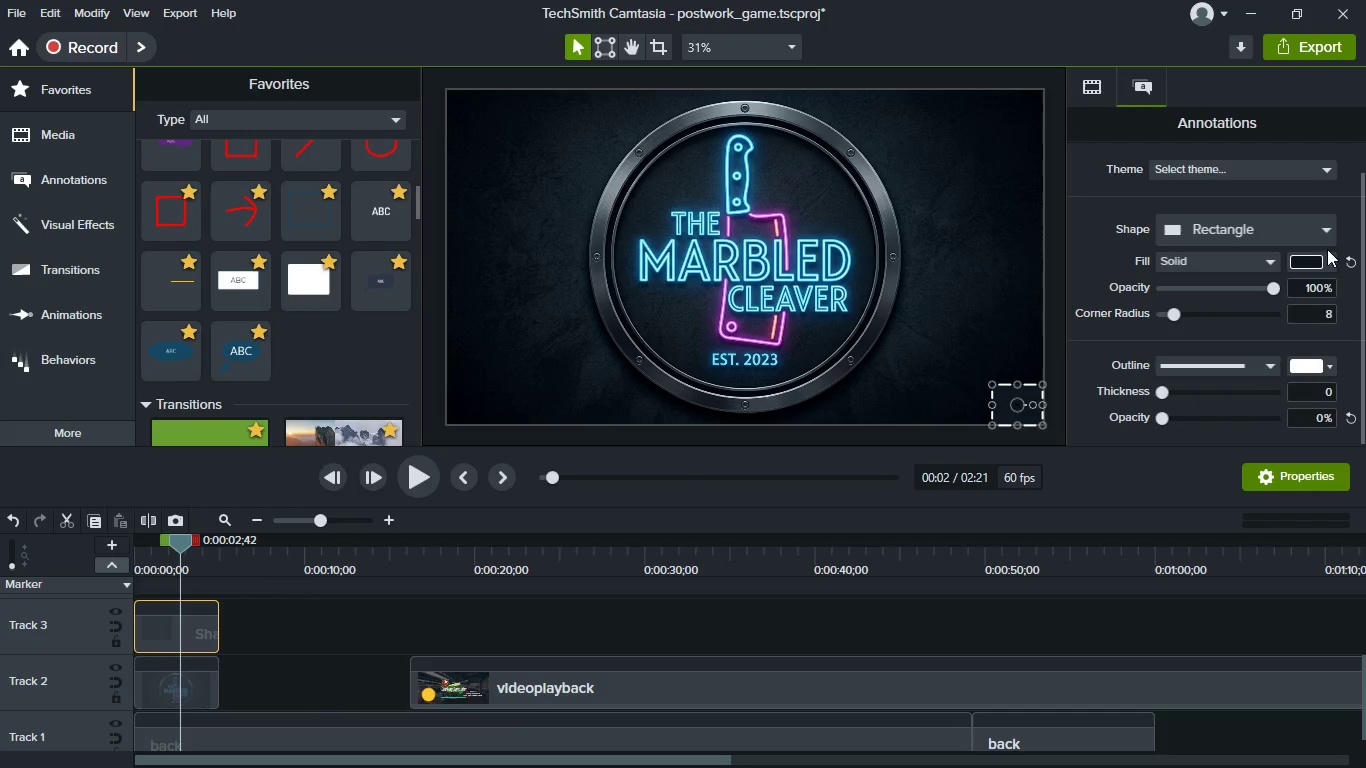 
left_click([1325, 265])
 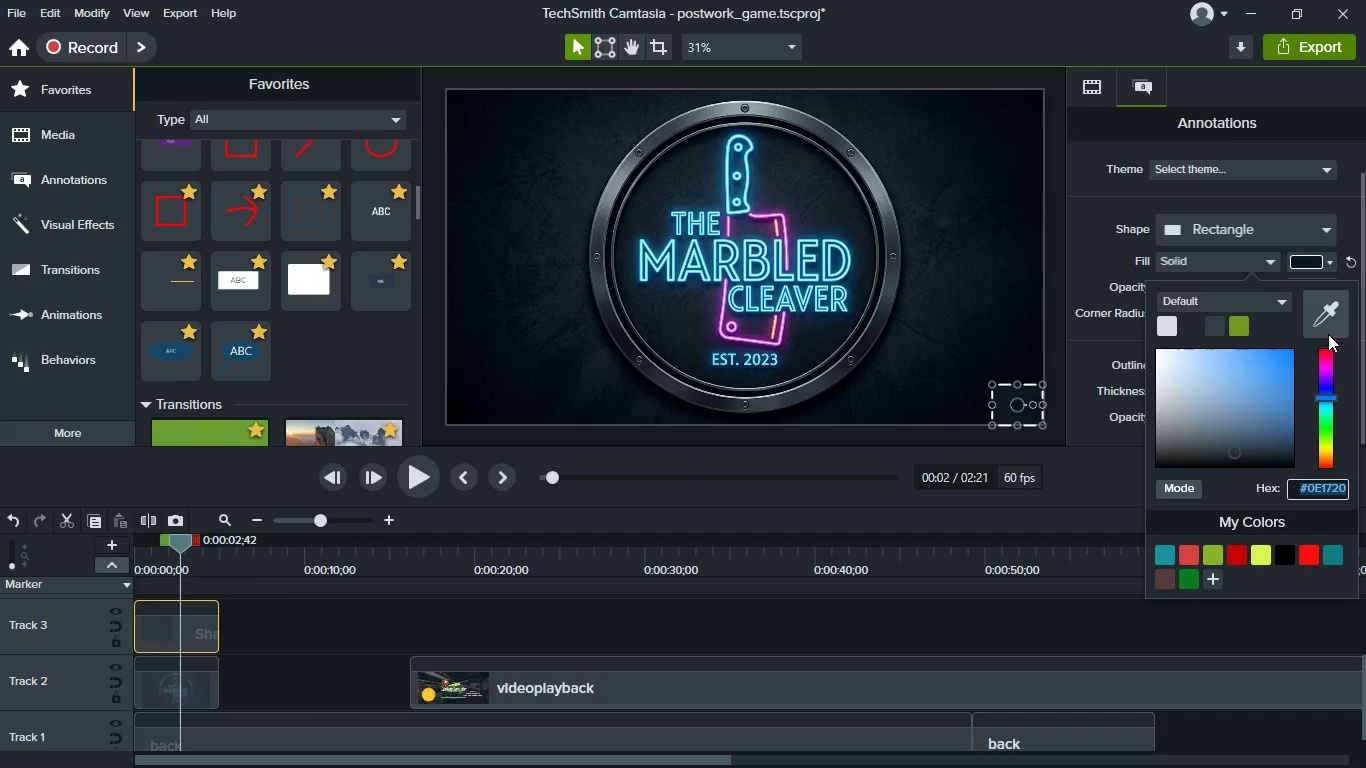 
left_click([1331, 327])
 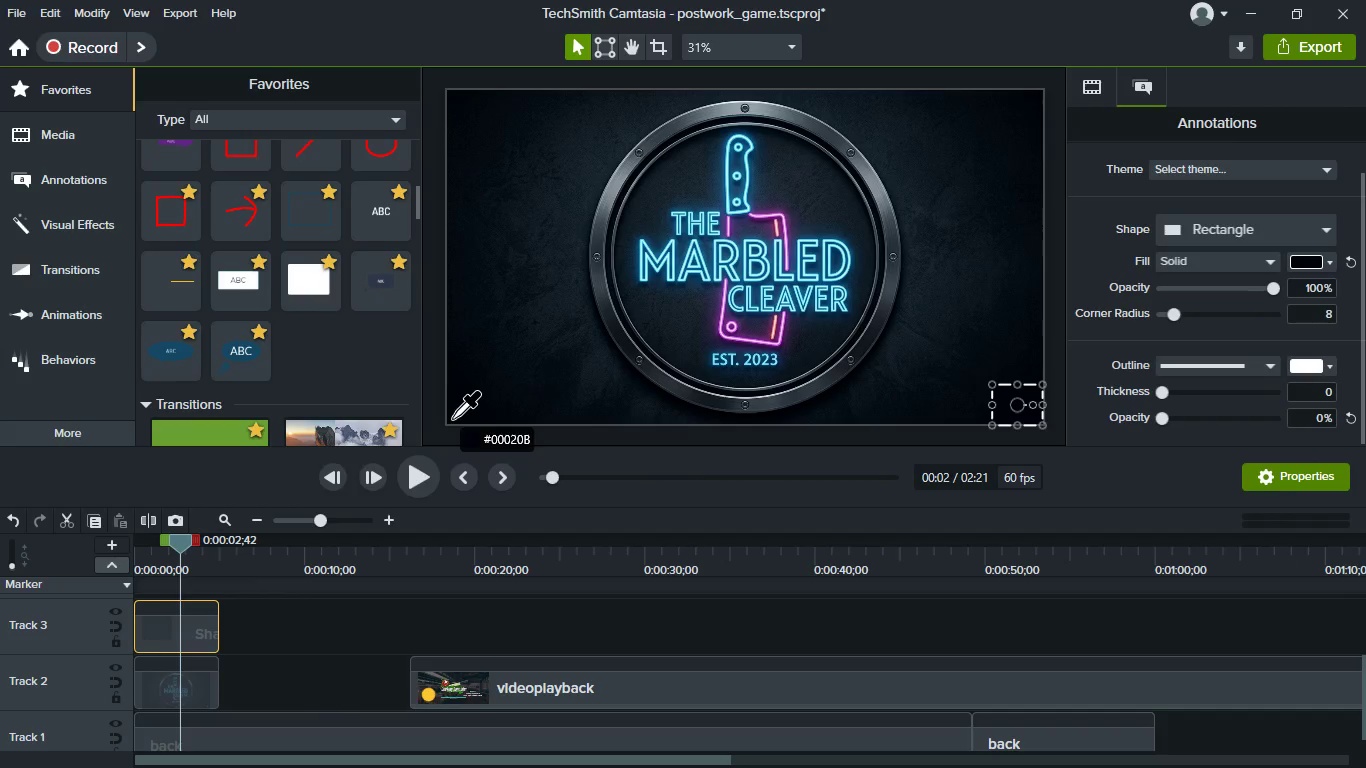 
left_click([452, 419])
 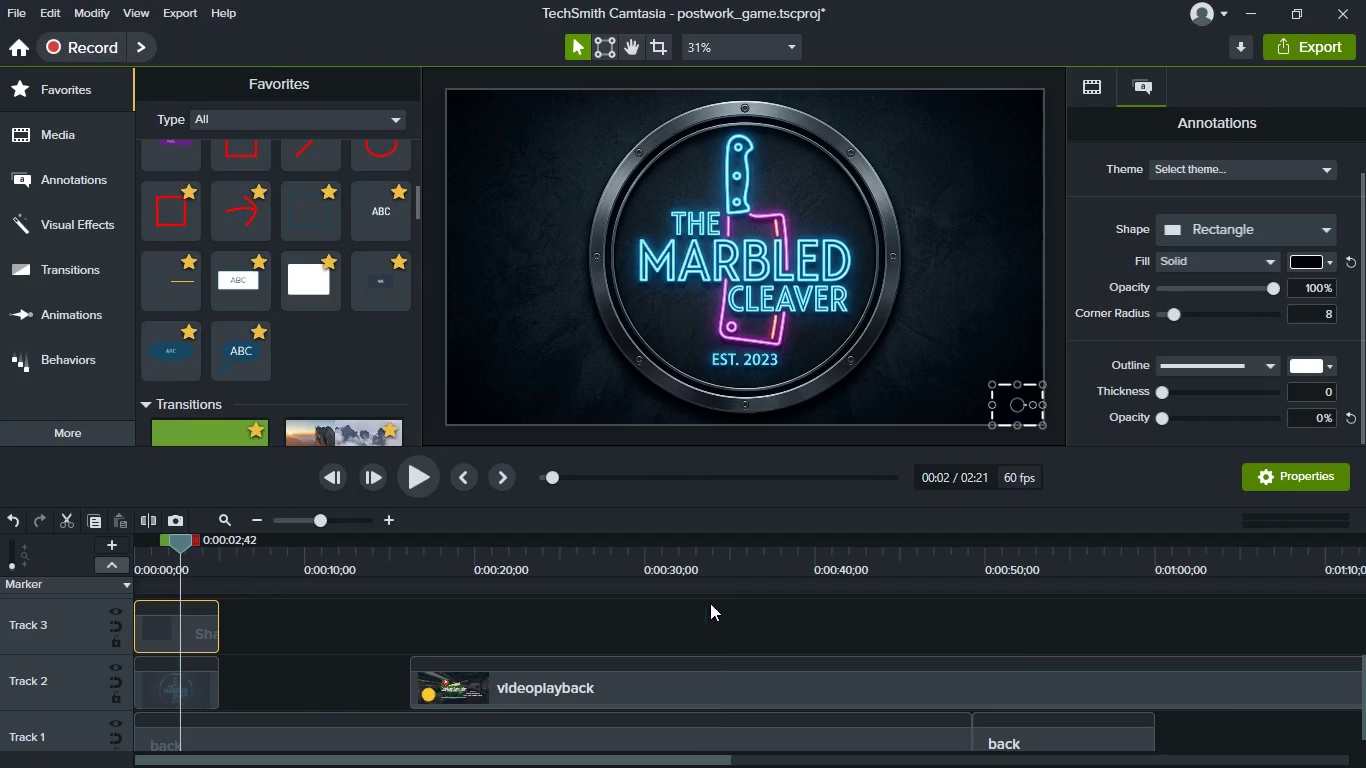 
left_click([711, 611])
 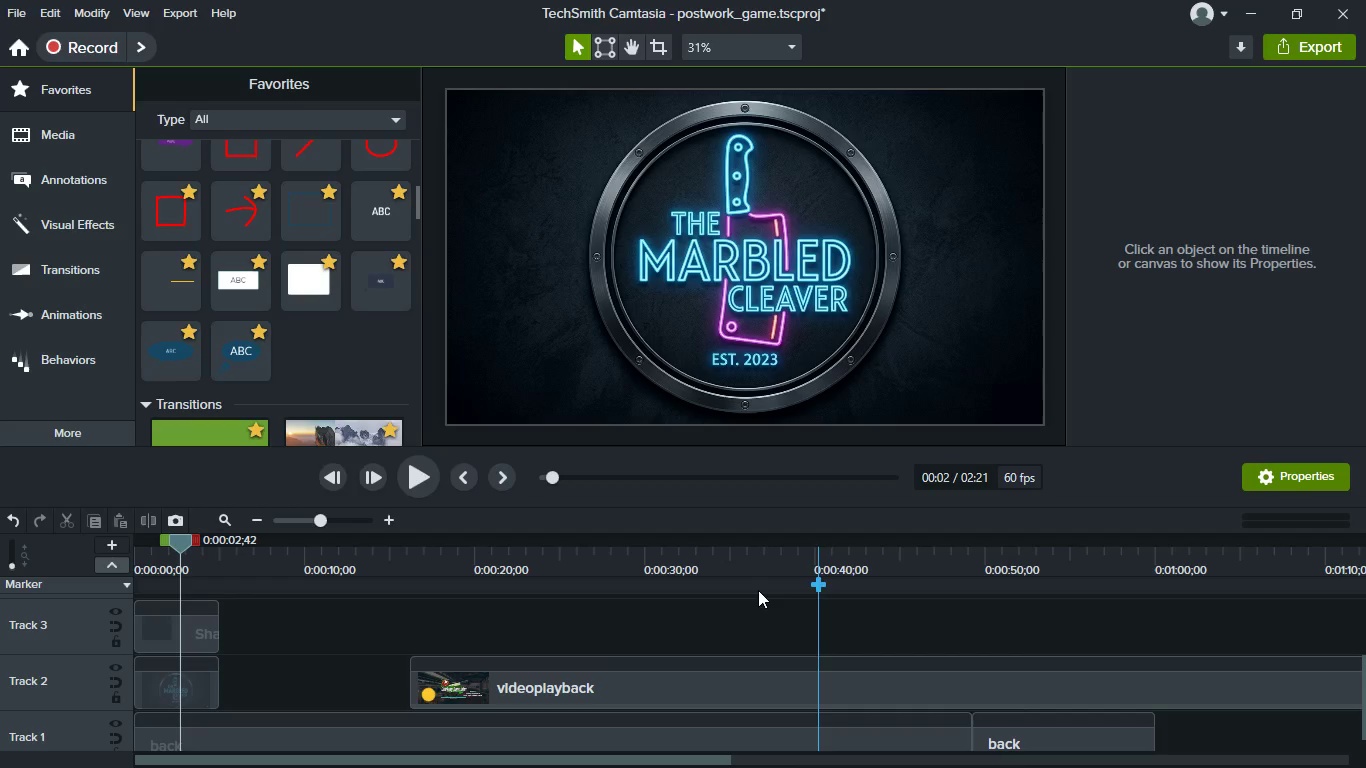 
wait(5.44)
 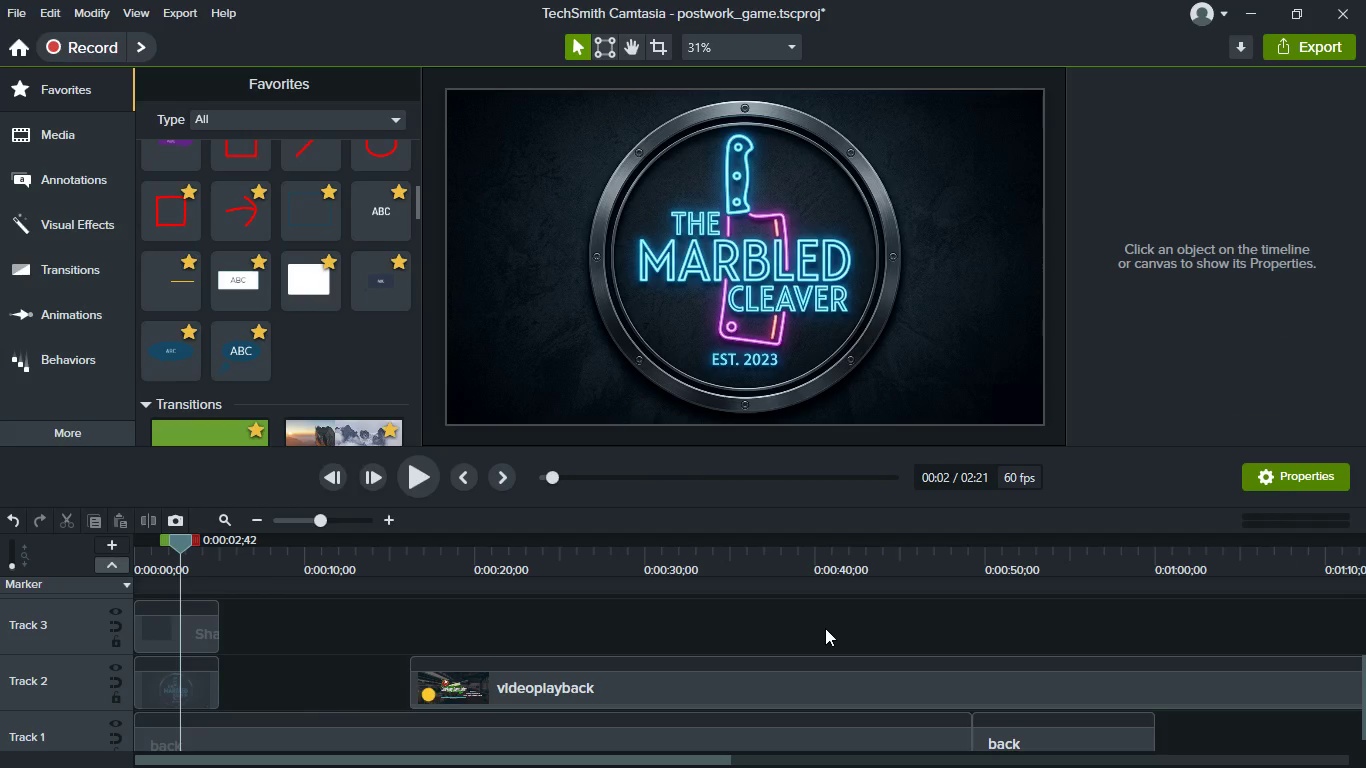 
left_click([151, 630])
 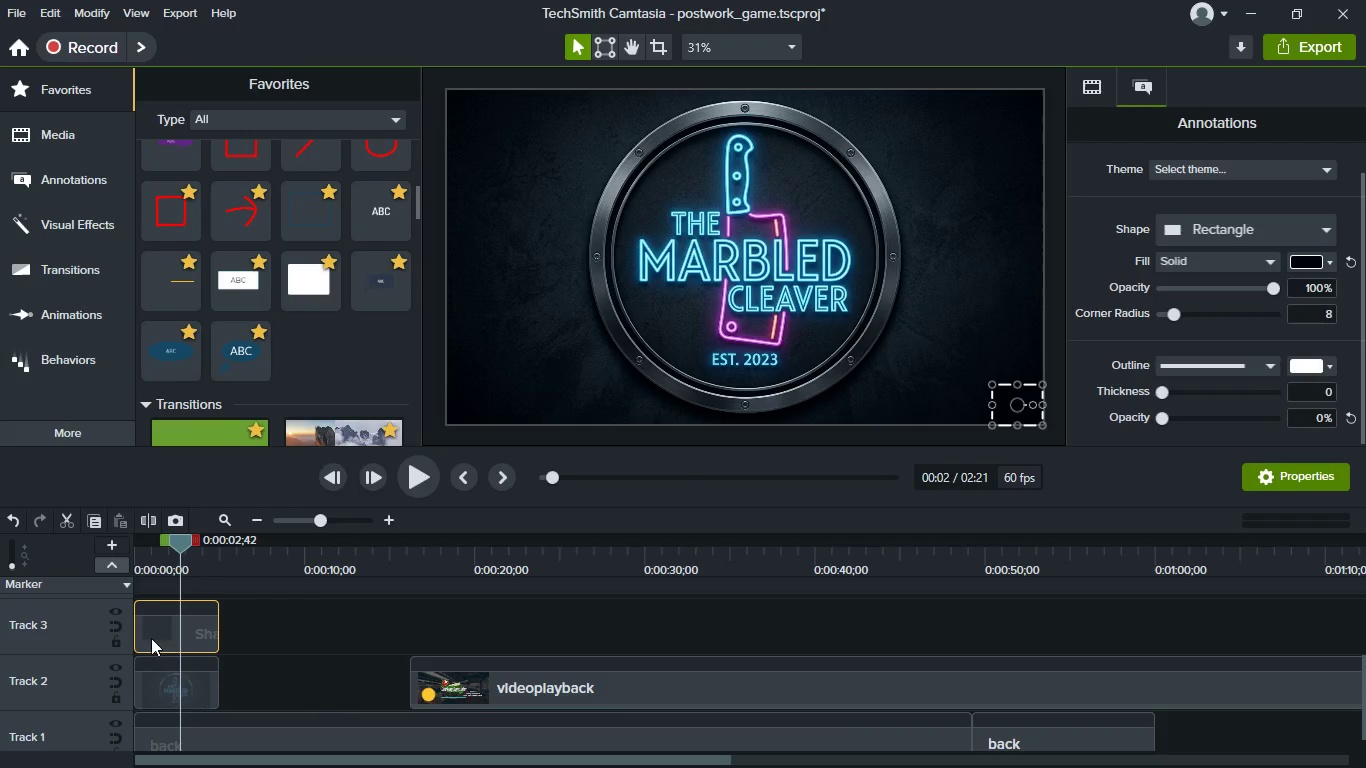 
hold_key(key=ControlLeft, duration=0.56)
left_click([161, 683])
 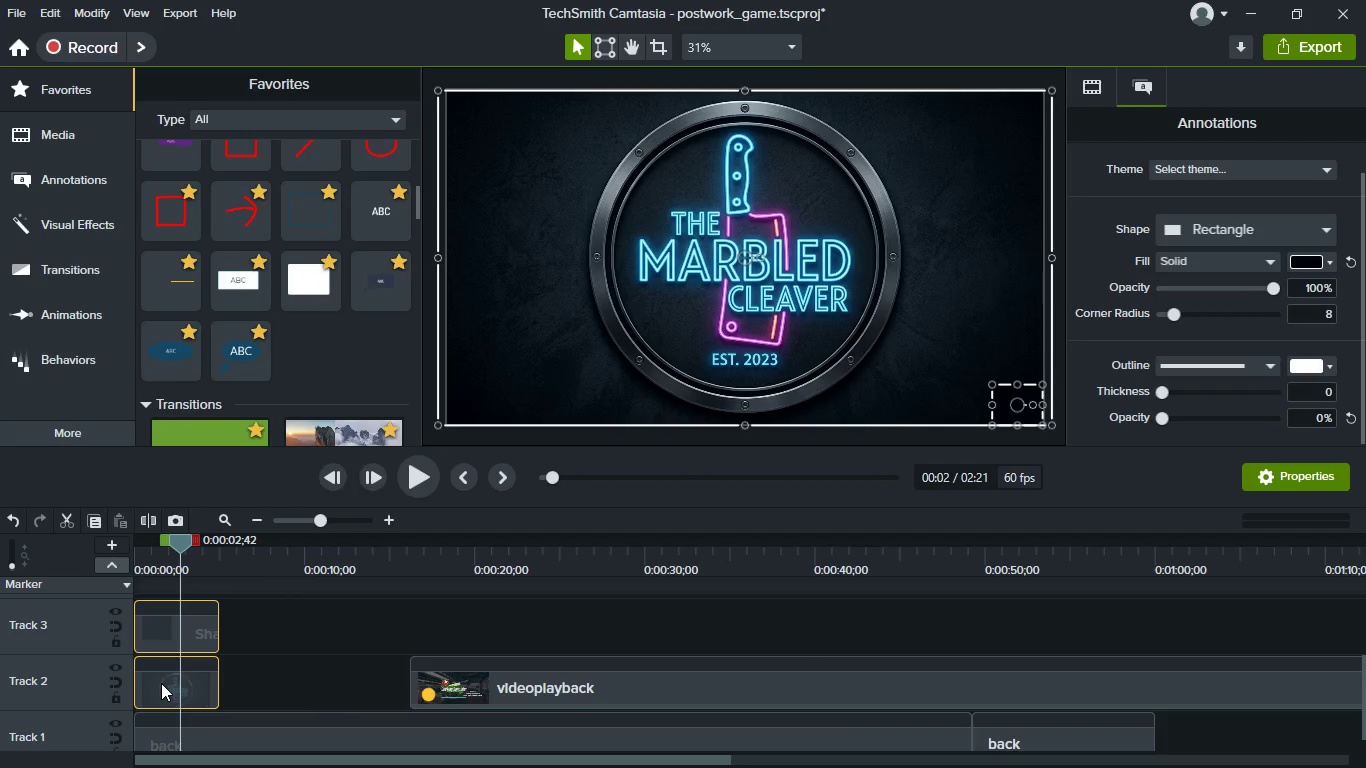 
hold_key(key=ControlLeft, duration=3.75)
right_click([161, 683])
 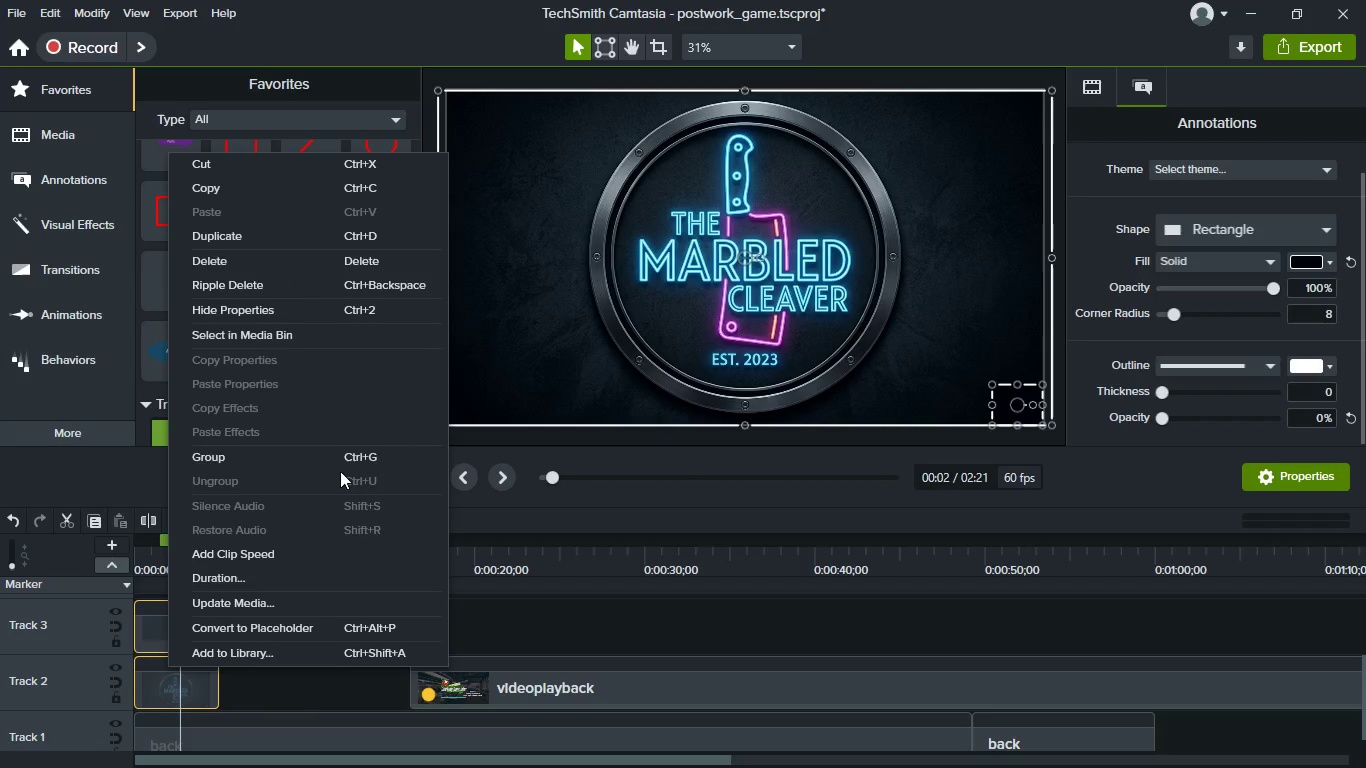 
left_click([340, 457])
 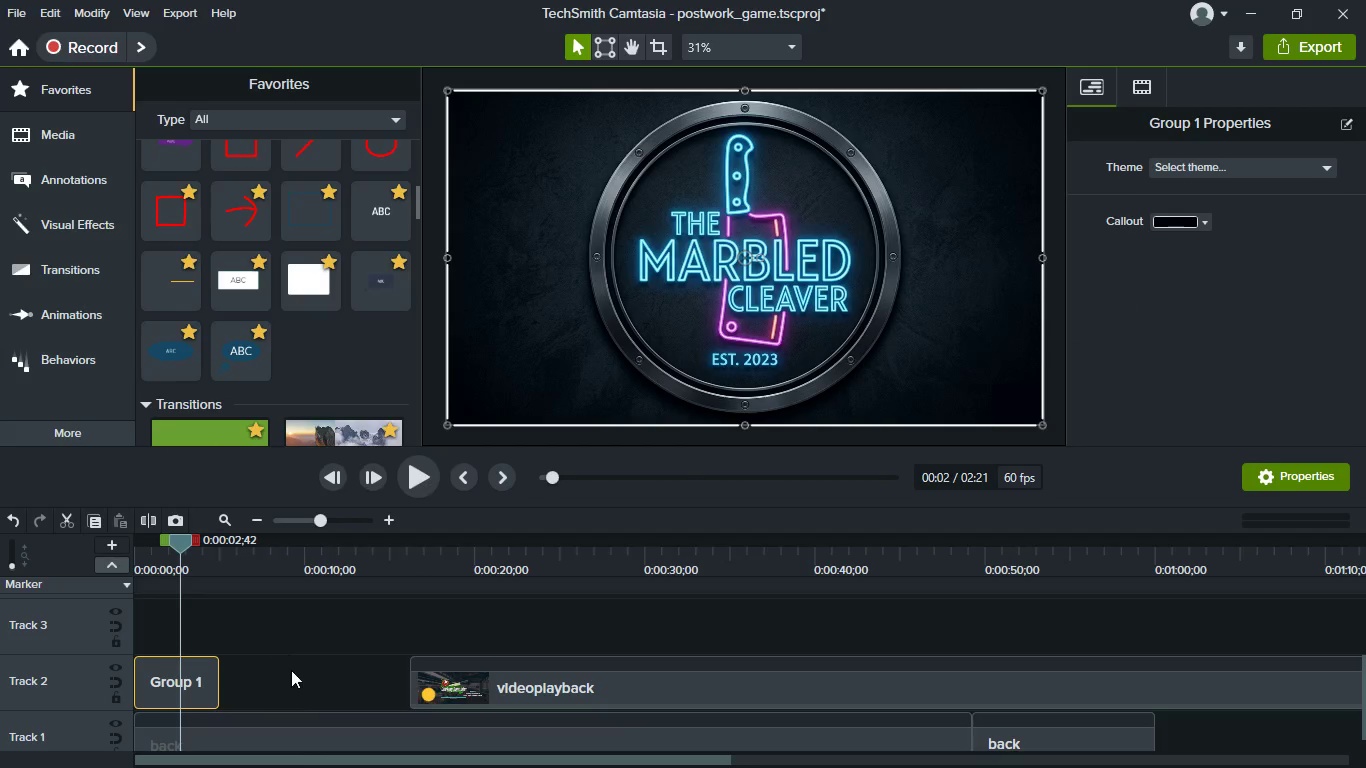 
key(Control+S)
 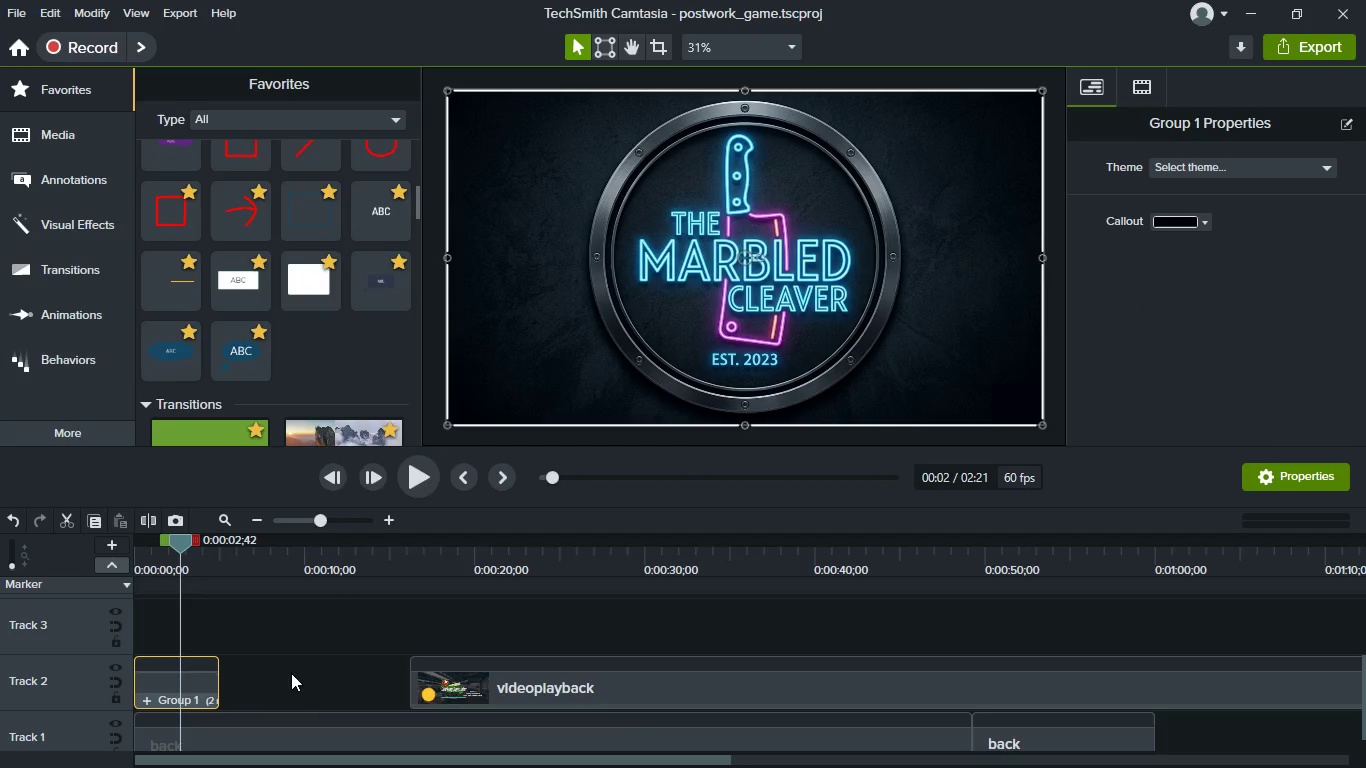 
scroll: coordinate [271, 332], scroll_direction: down, amount: 8.0
 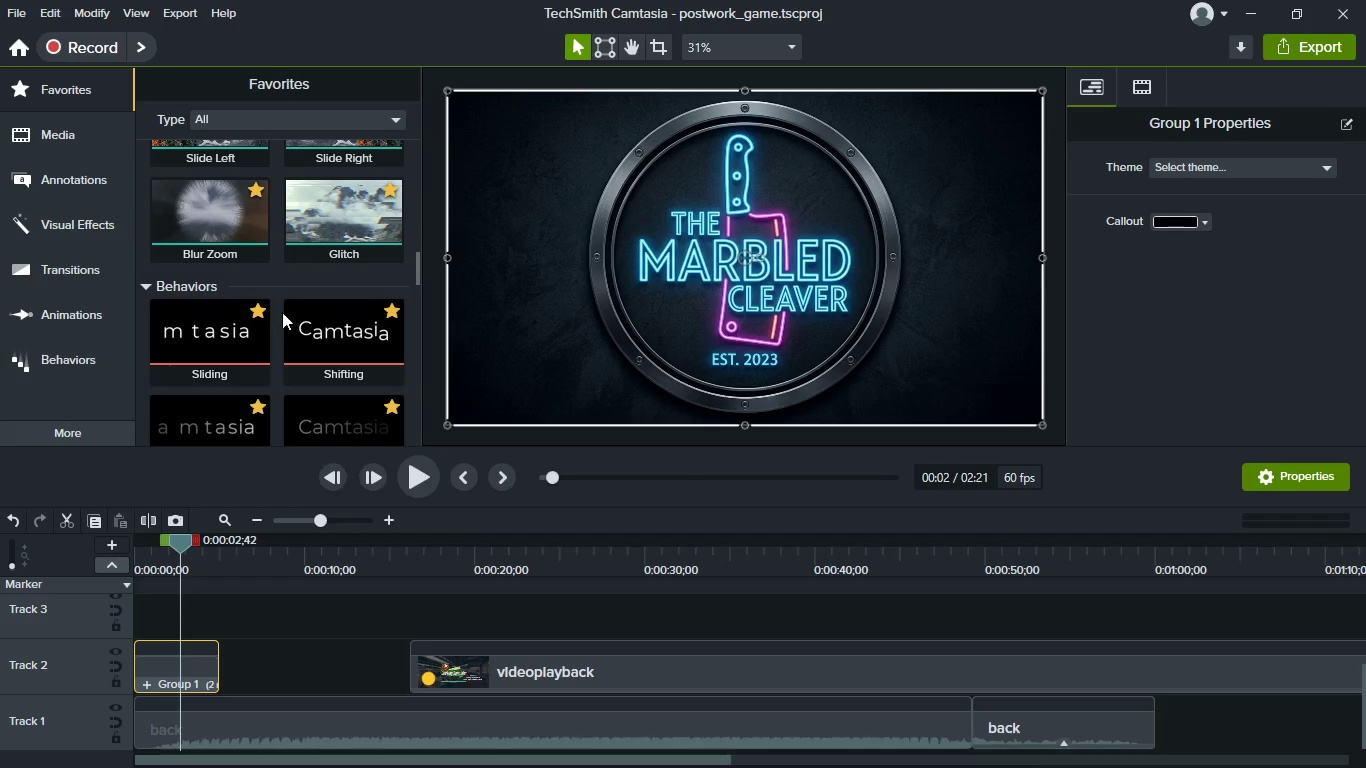 
left_click_drag(start_coordinate=[366, 227], to_coordinate=[153, 658])
 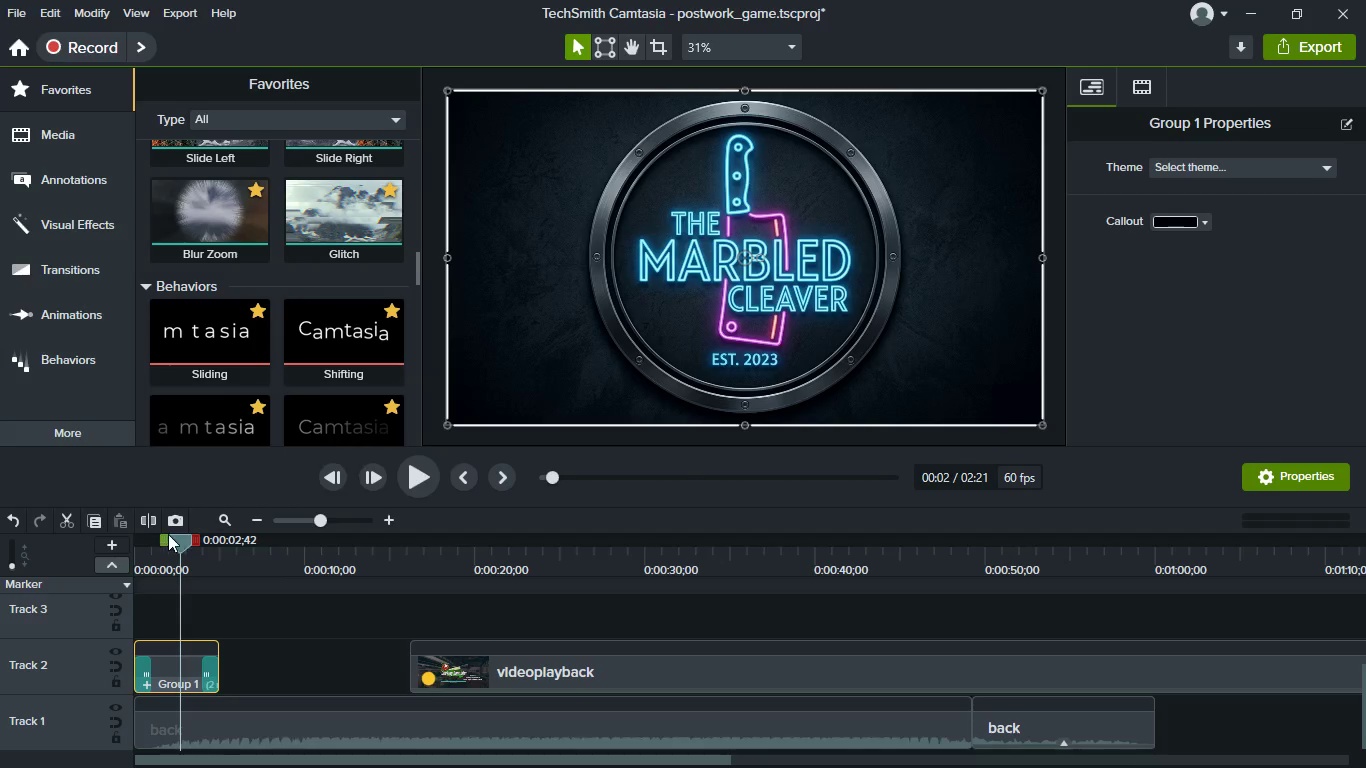 
left_click_drag(start_coordinate=[184, 550], to_coordinate=[128, 547])
 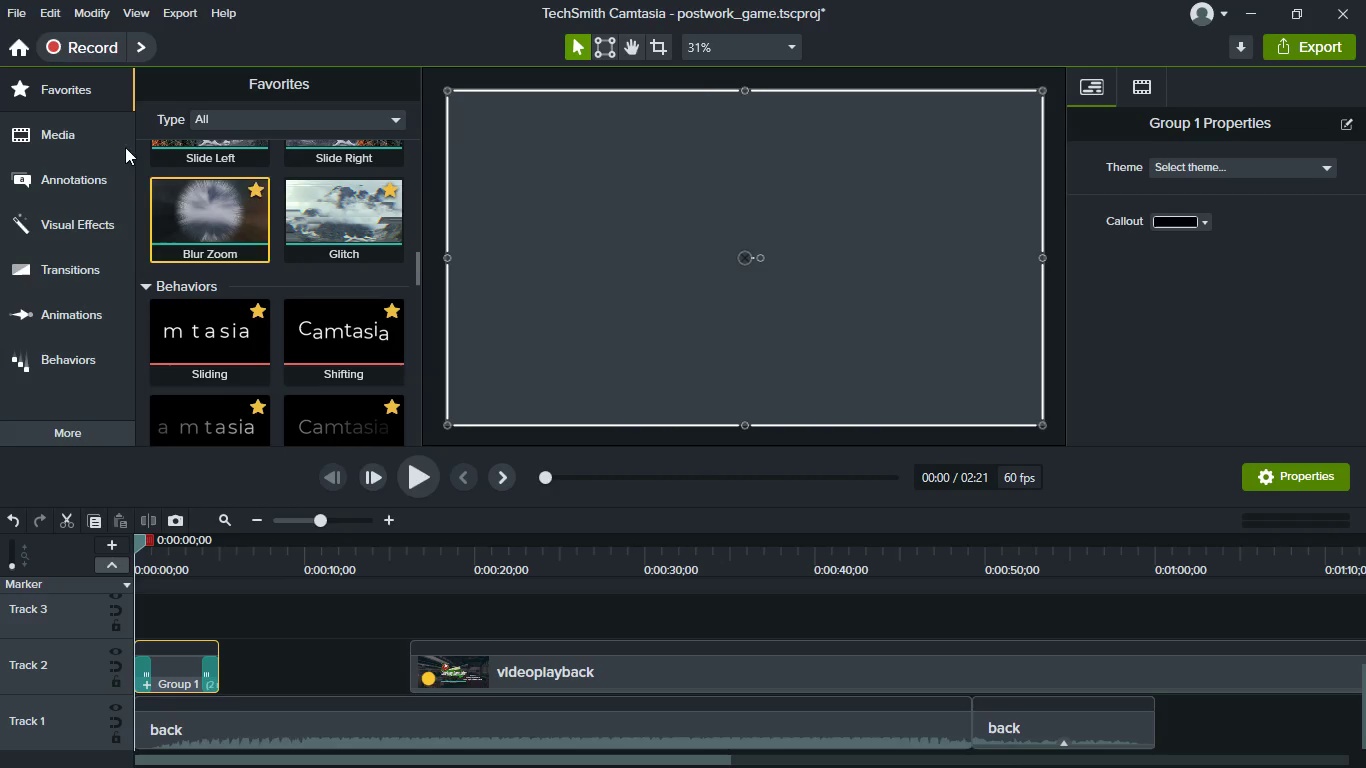 
left_click([72, 130])
 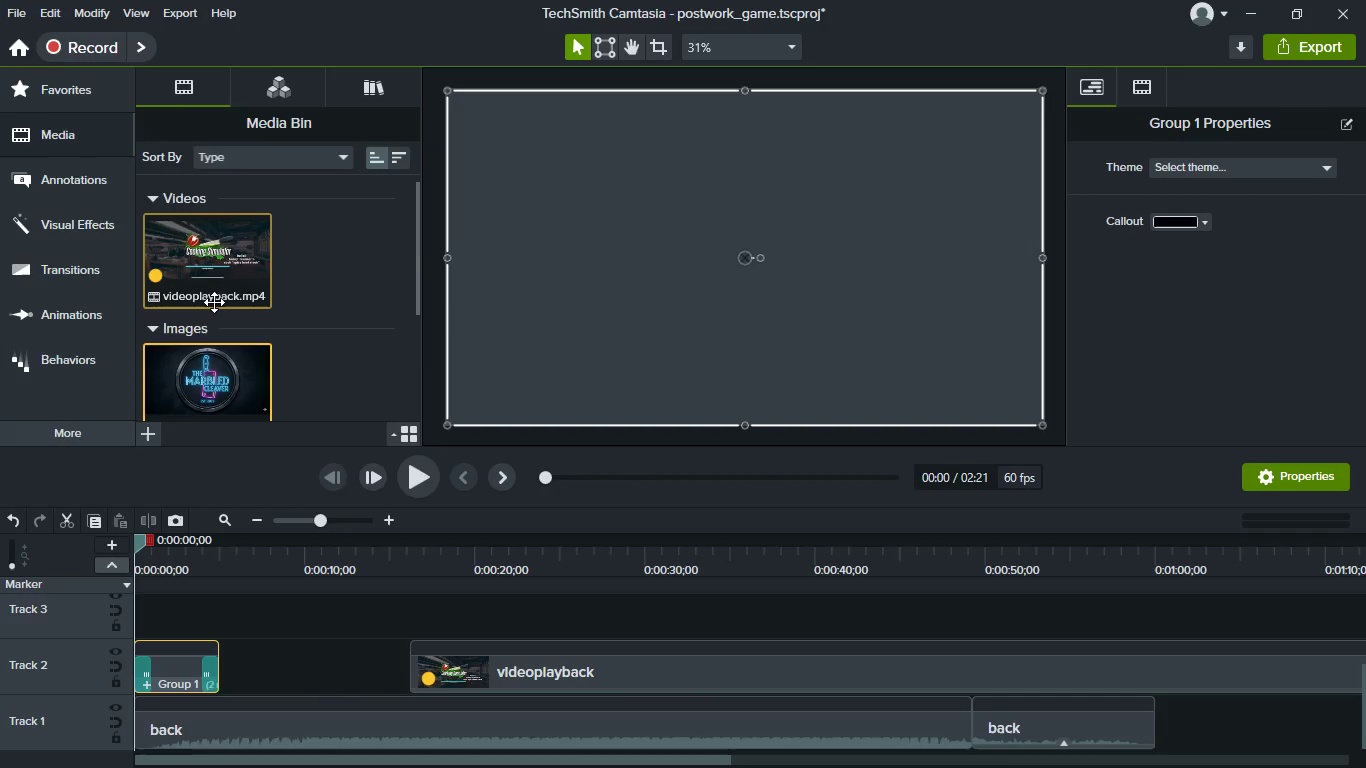 
scroll: coordinate [254, 369], scroll_direction: down, amount: 17.0
 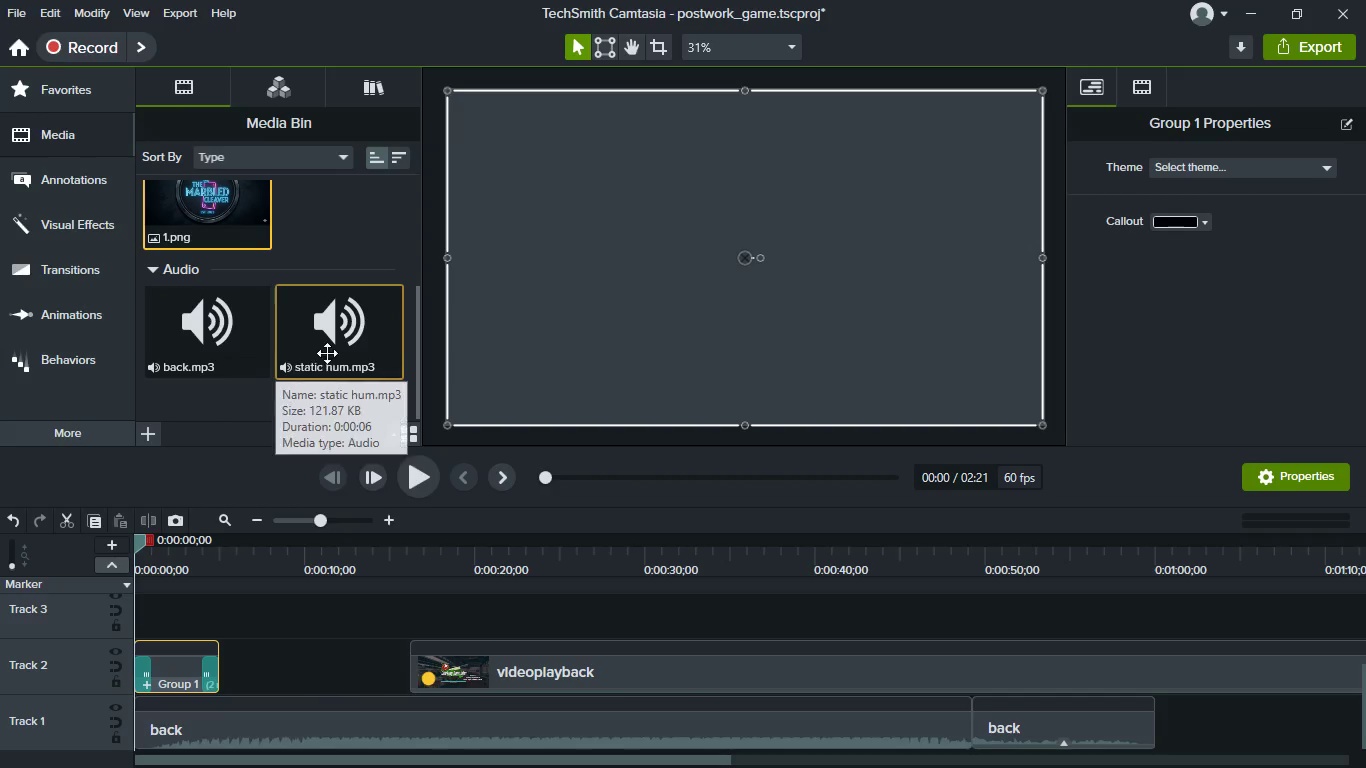 
left_click_drag(start_coordinate=[328, 352], to_coordinate=[172, 623])
 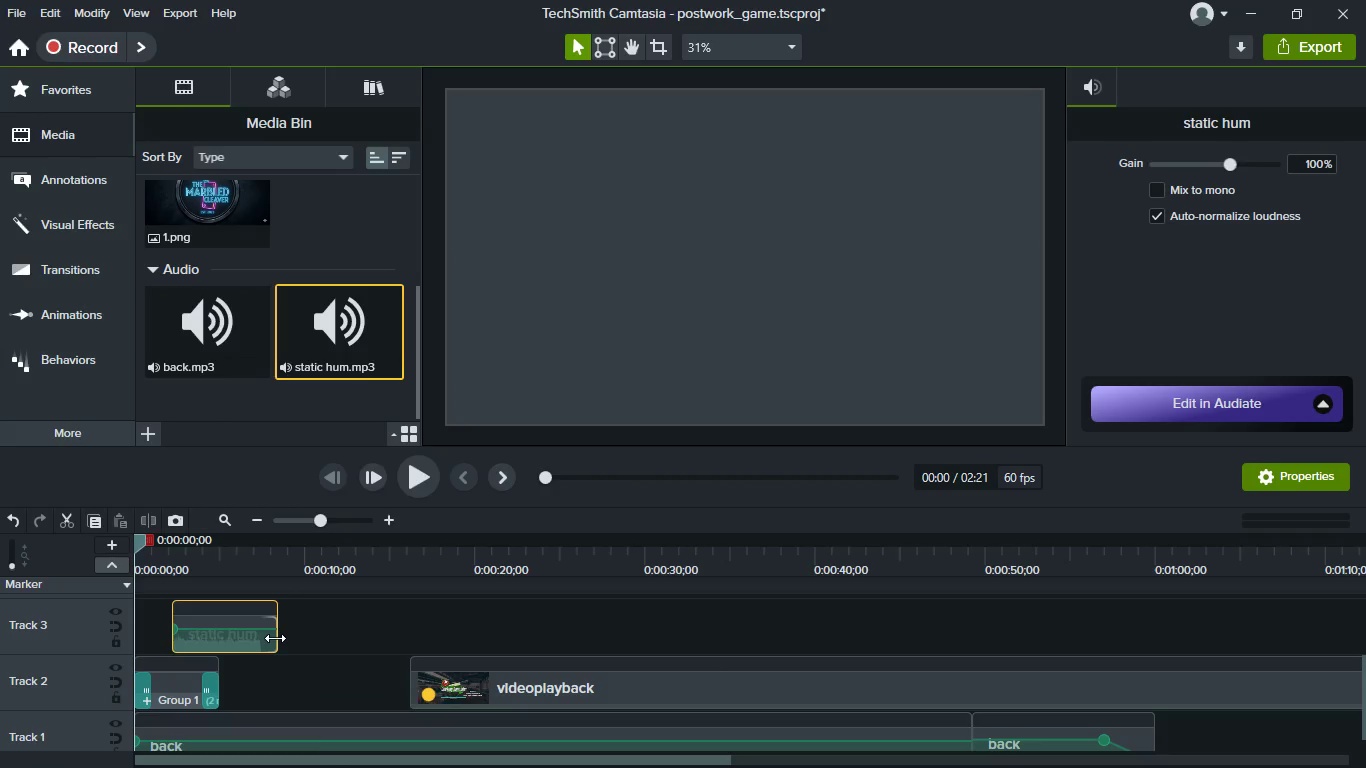 
left_click_drag(start_coordinate=[275, 638], to_coordinate=[240, 635])
 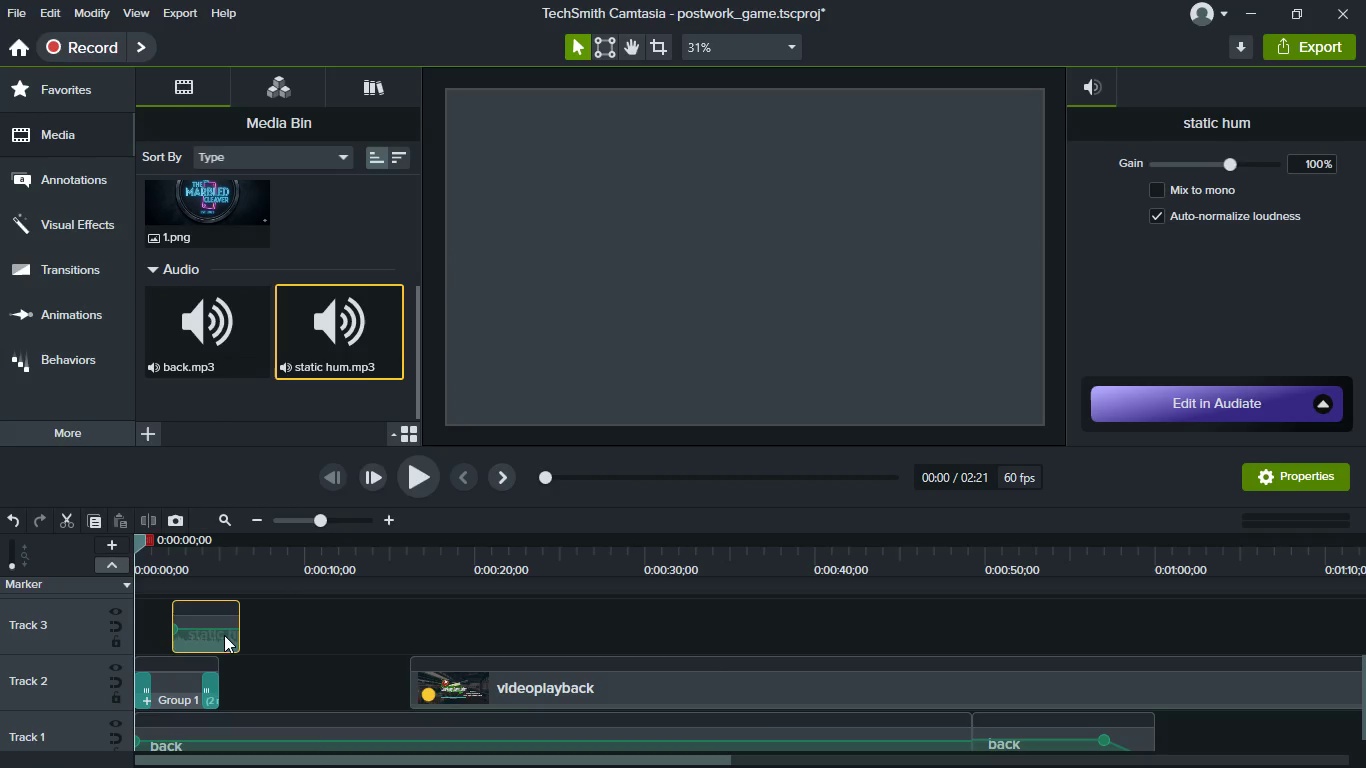 
left_click_drag(start_coordinate=[224, 635], to_coordinate=[174, 622])
 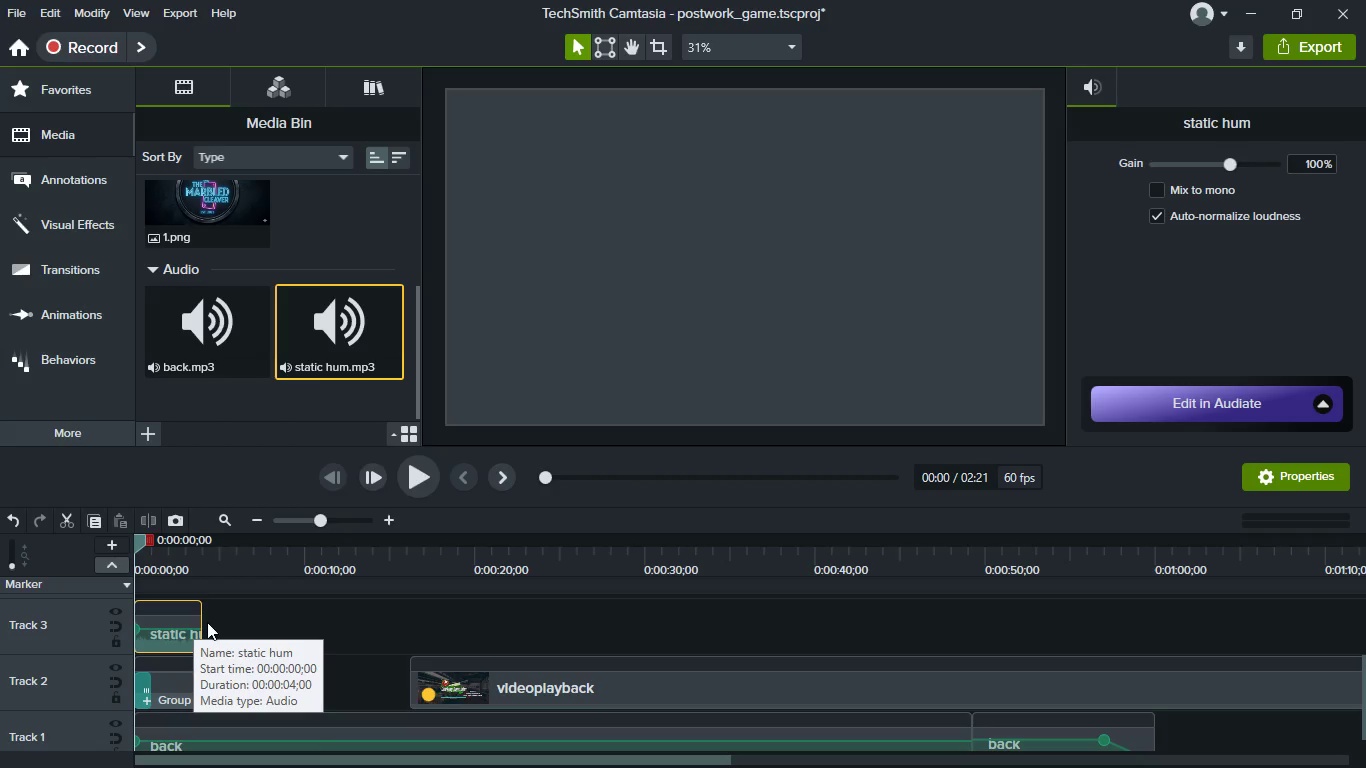 
left_click_drag(start_coordinate=[199, 615], to_coordinate=[225, 643])
 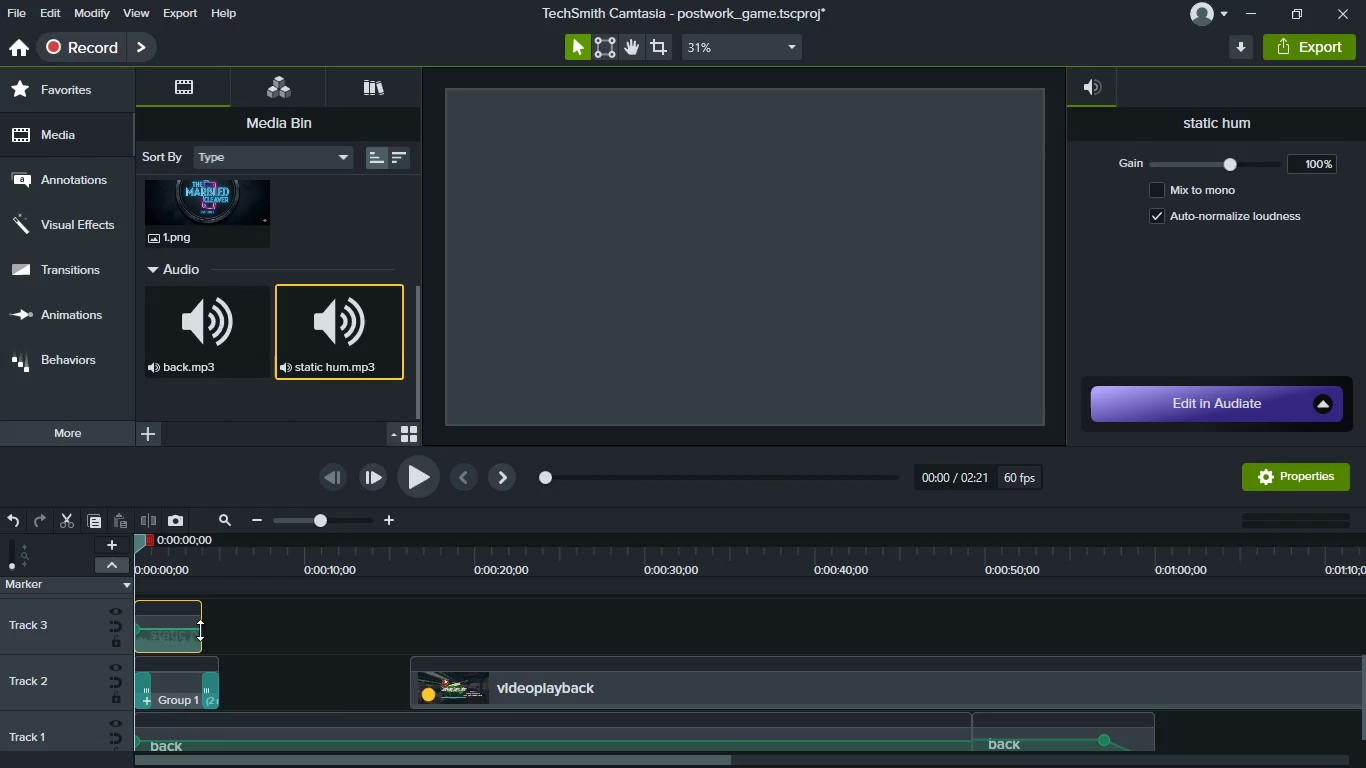 
left_click_drag(start_coordinate=[200, 632], to_coordinate=[222, 641])
 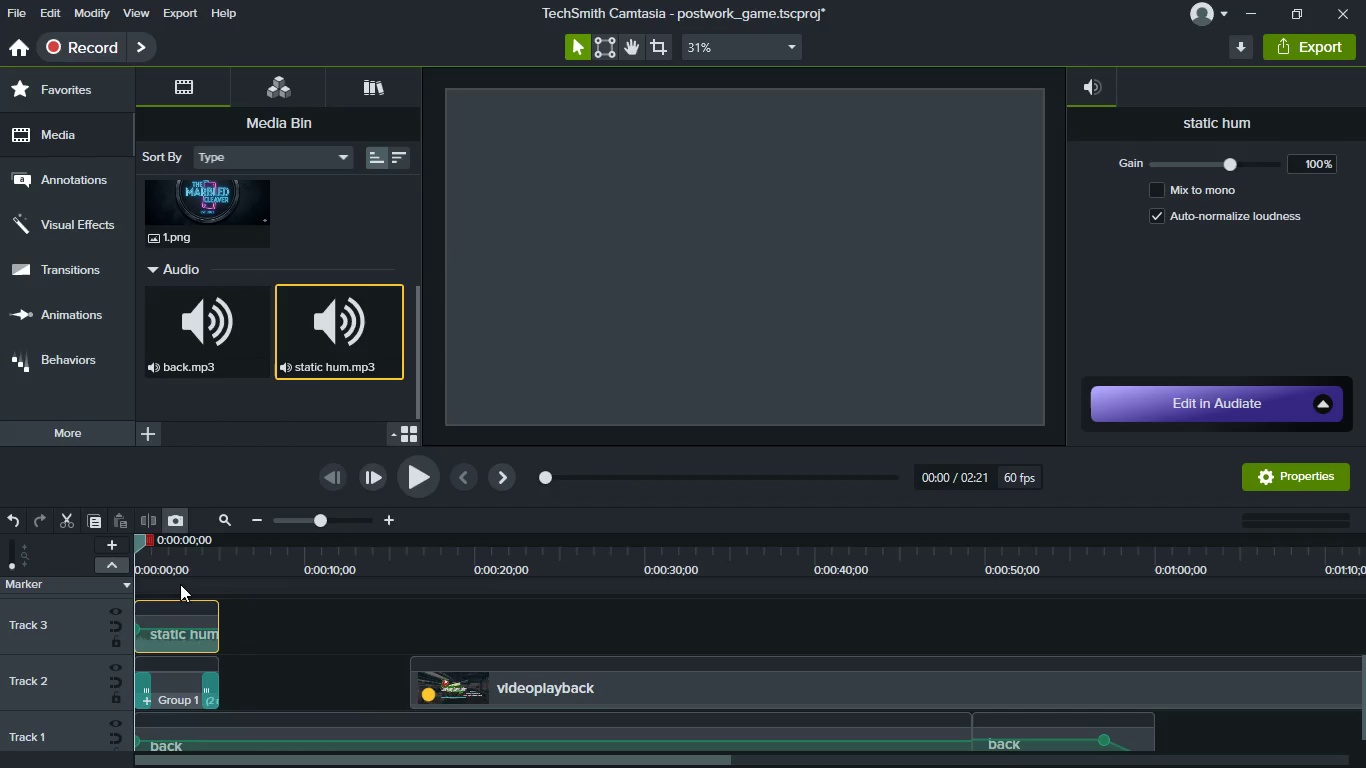 
key(Space)
 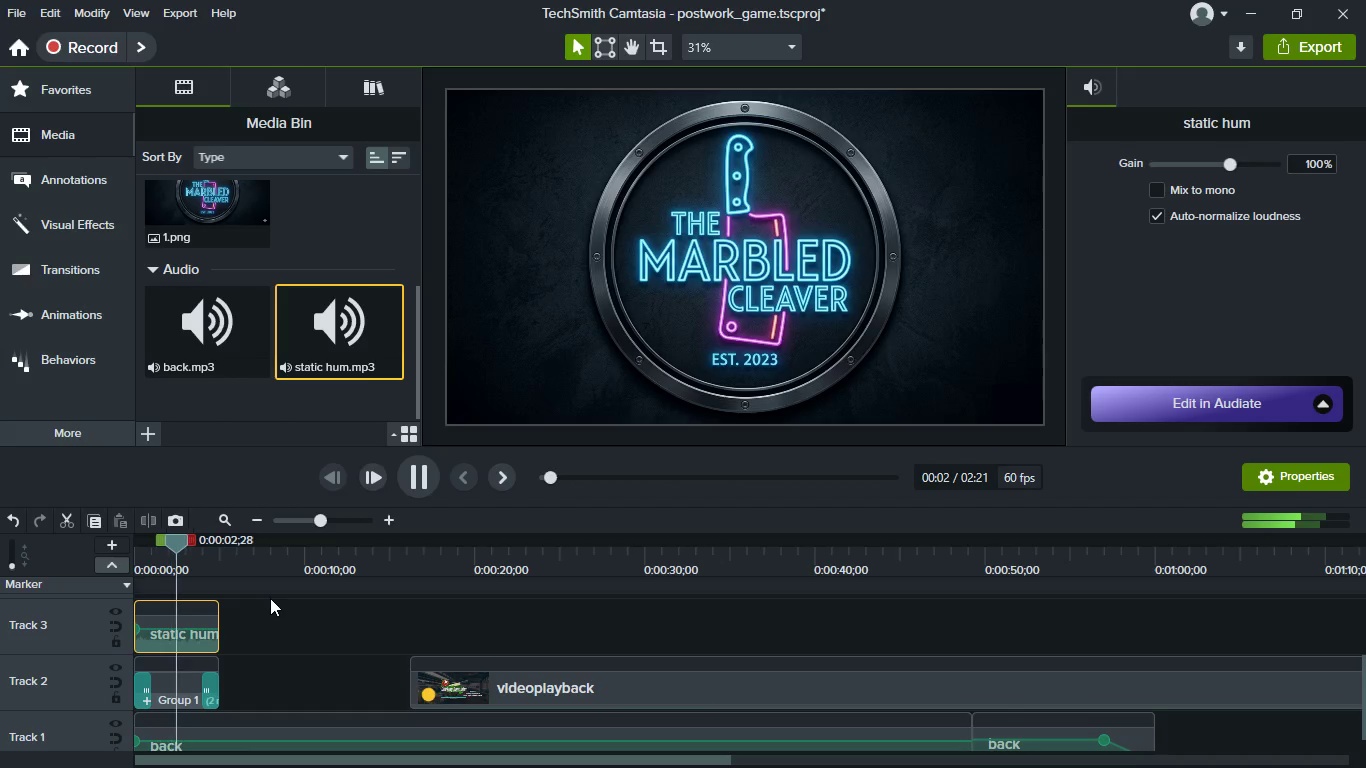 
key(Space)
 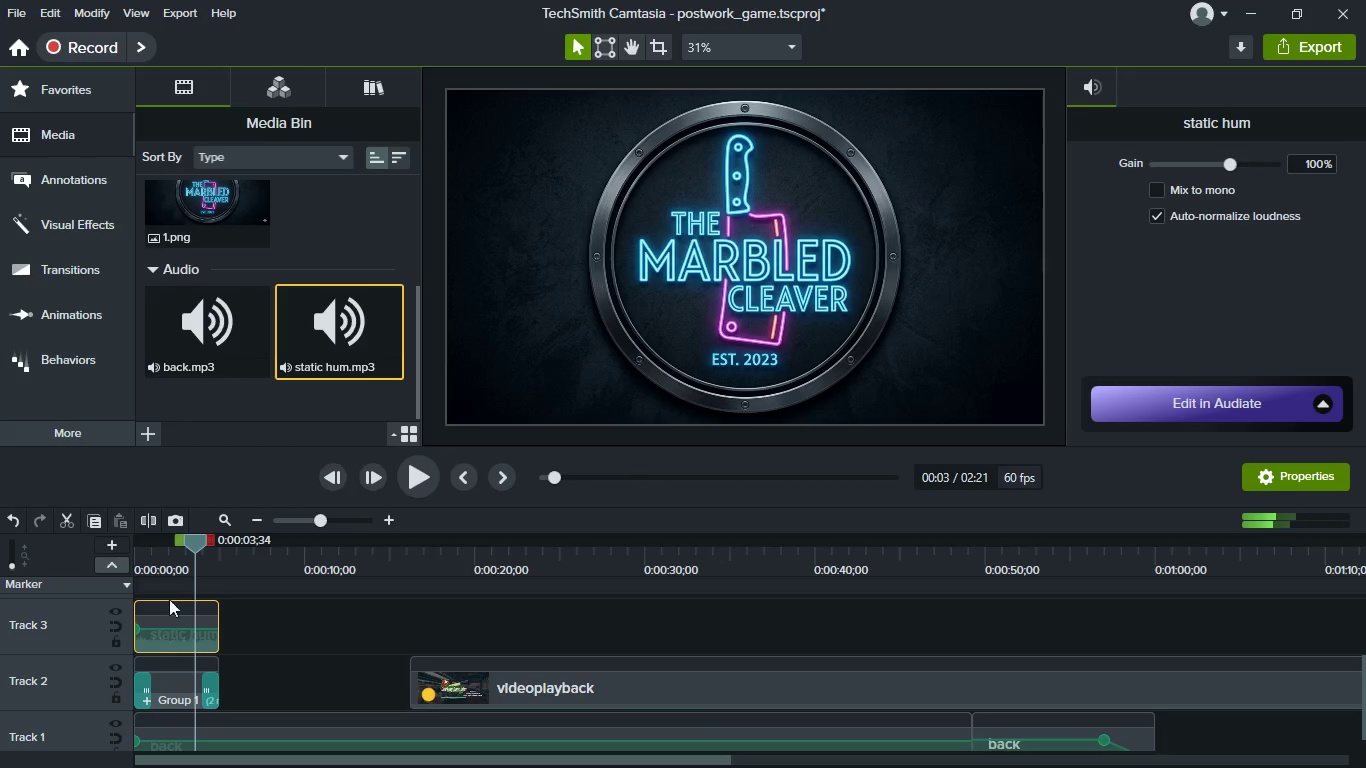 
scroll: coordinate [244, 390], scroll_direction: up, amount: 9.0
 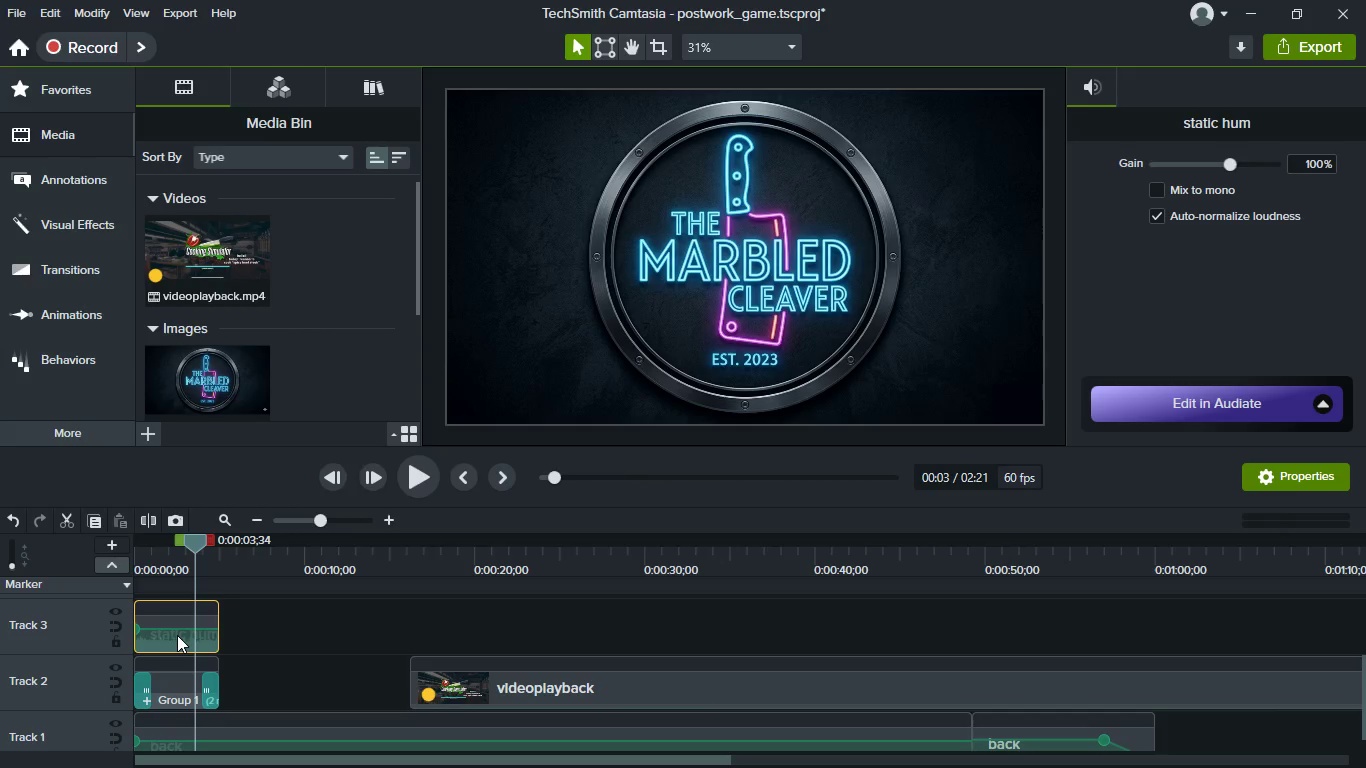 
left_click_drag(start_coordinate=[180, 628], to_coordinate=[180, 639])
 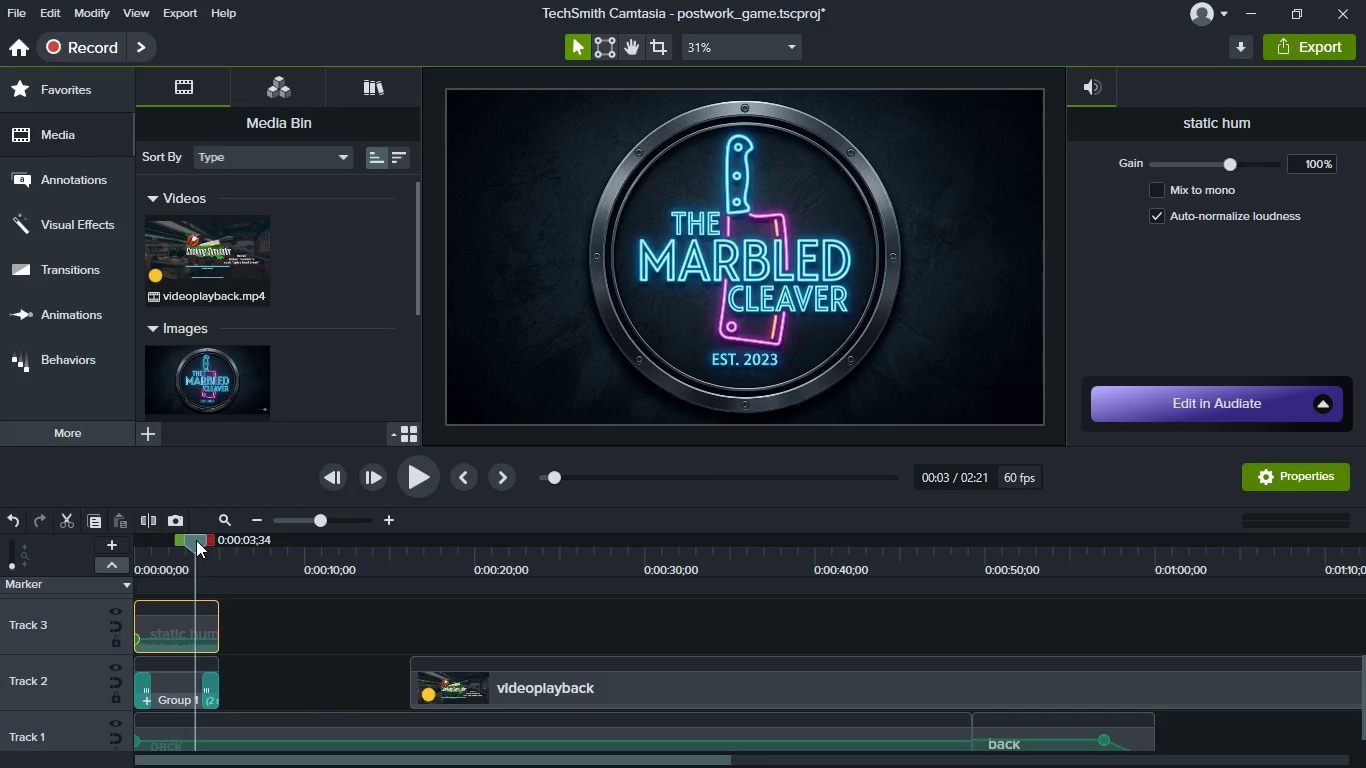 
left_click_drag(start_coordinate=[196, 540], to_coordinate=[111, 539])
 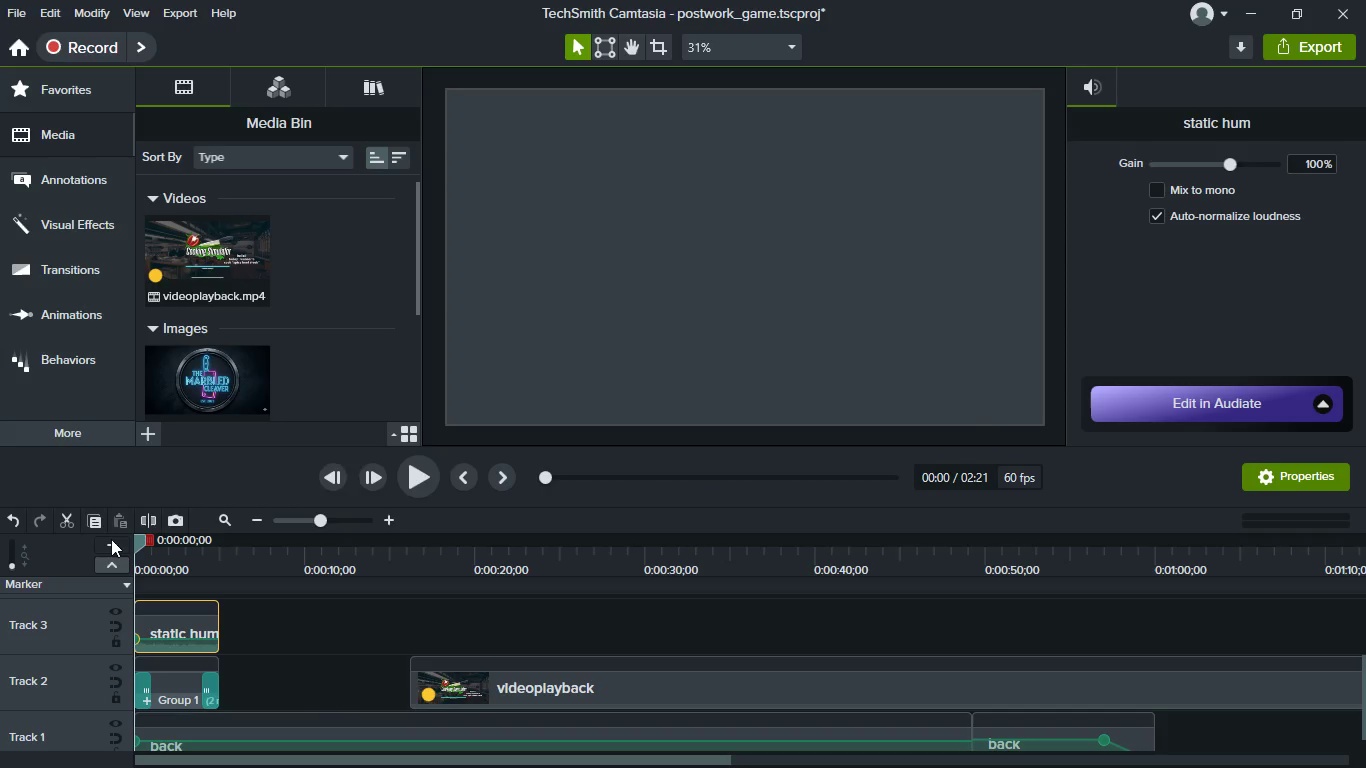 
key(Space)
 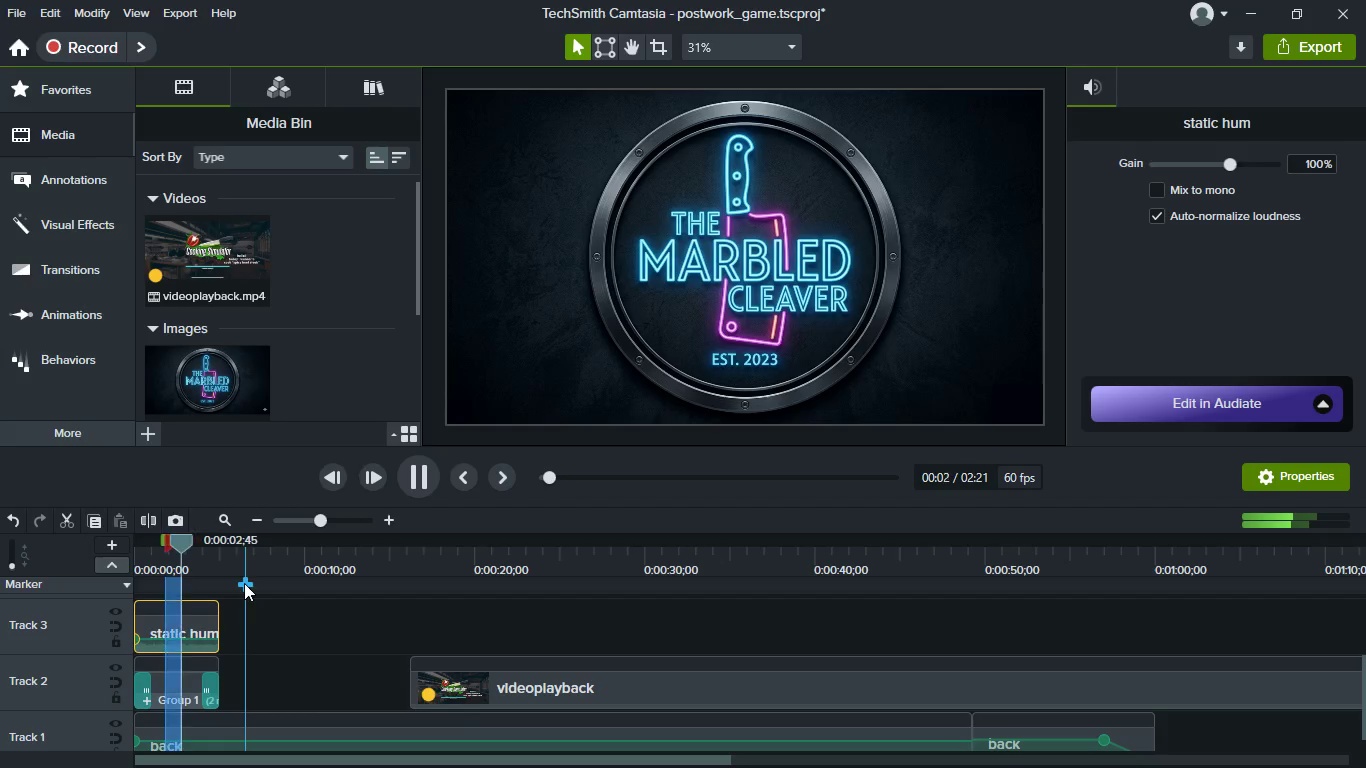 
key(Space)
 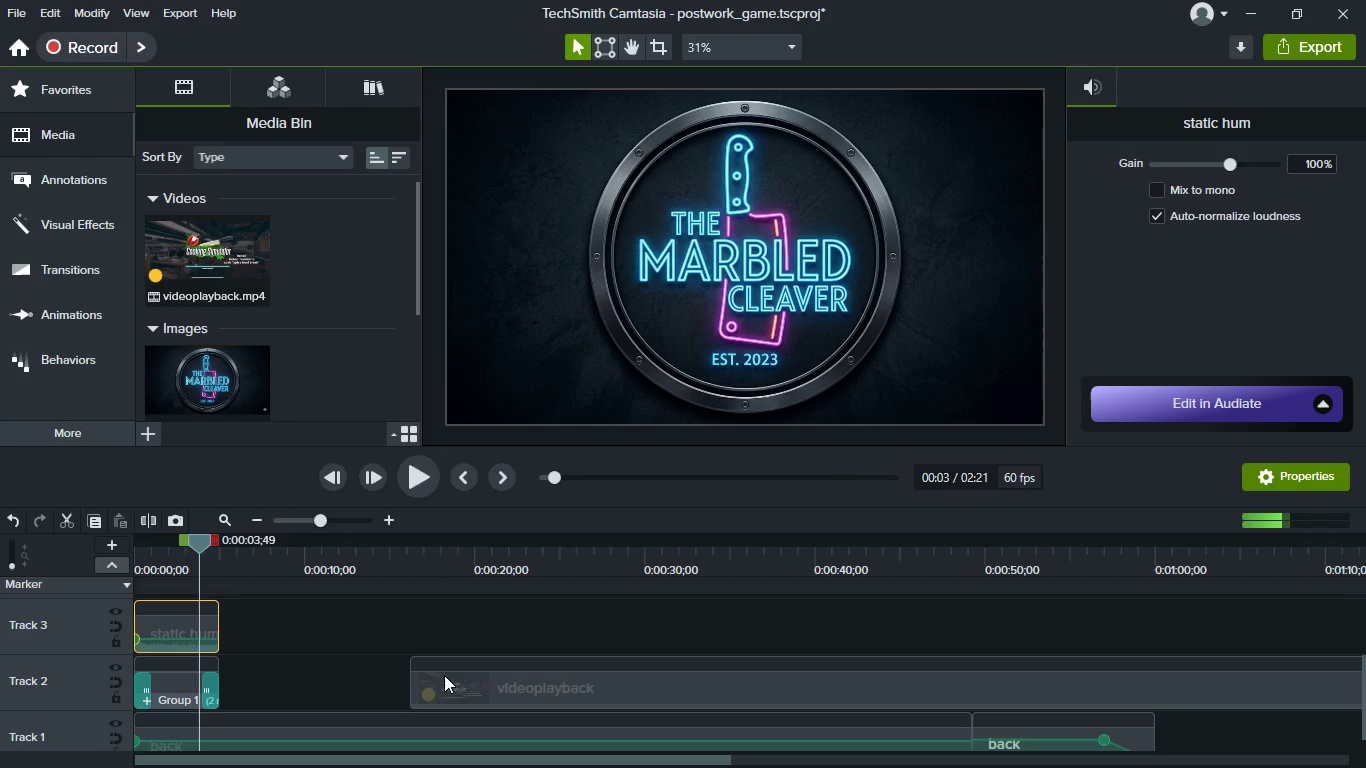 
left_click([469, 688])
 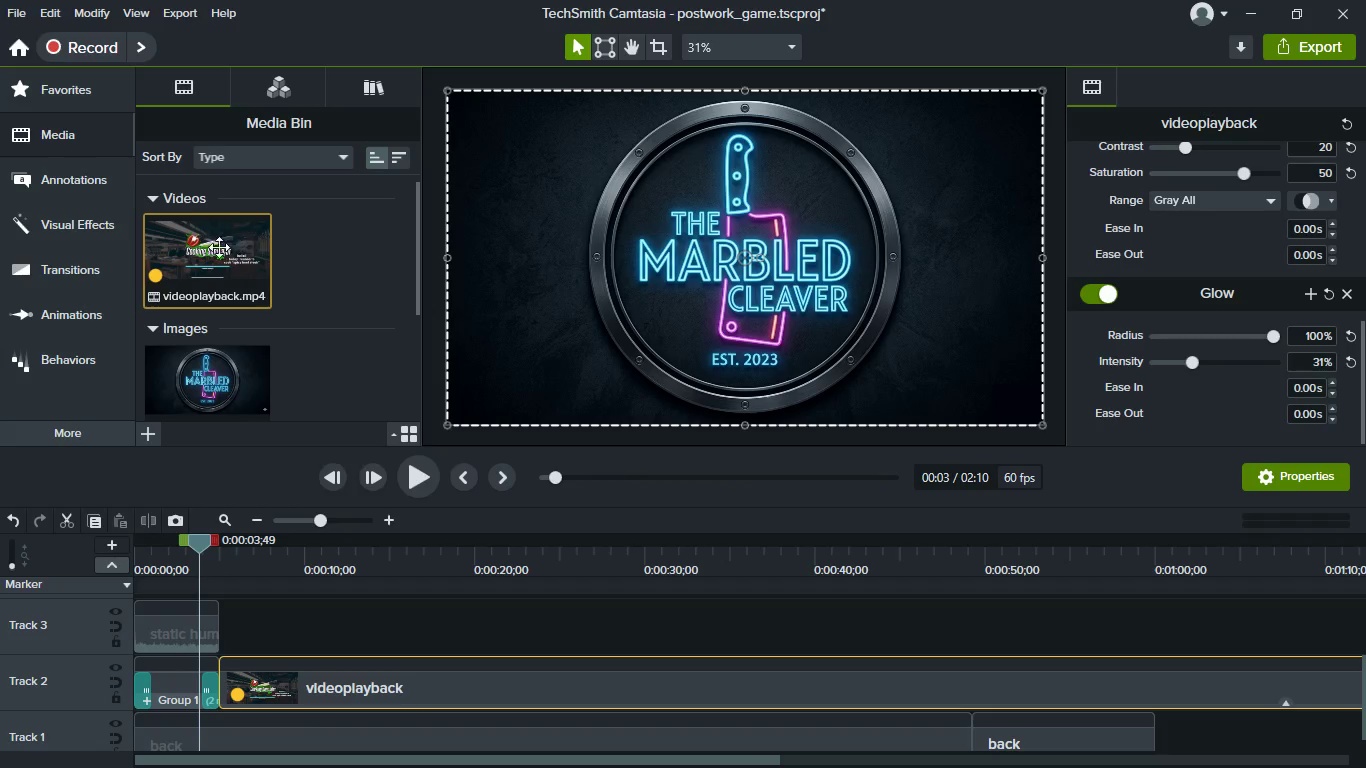 
wait(5.23)
 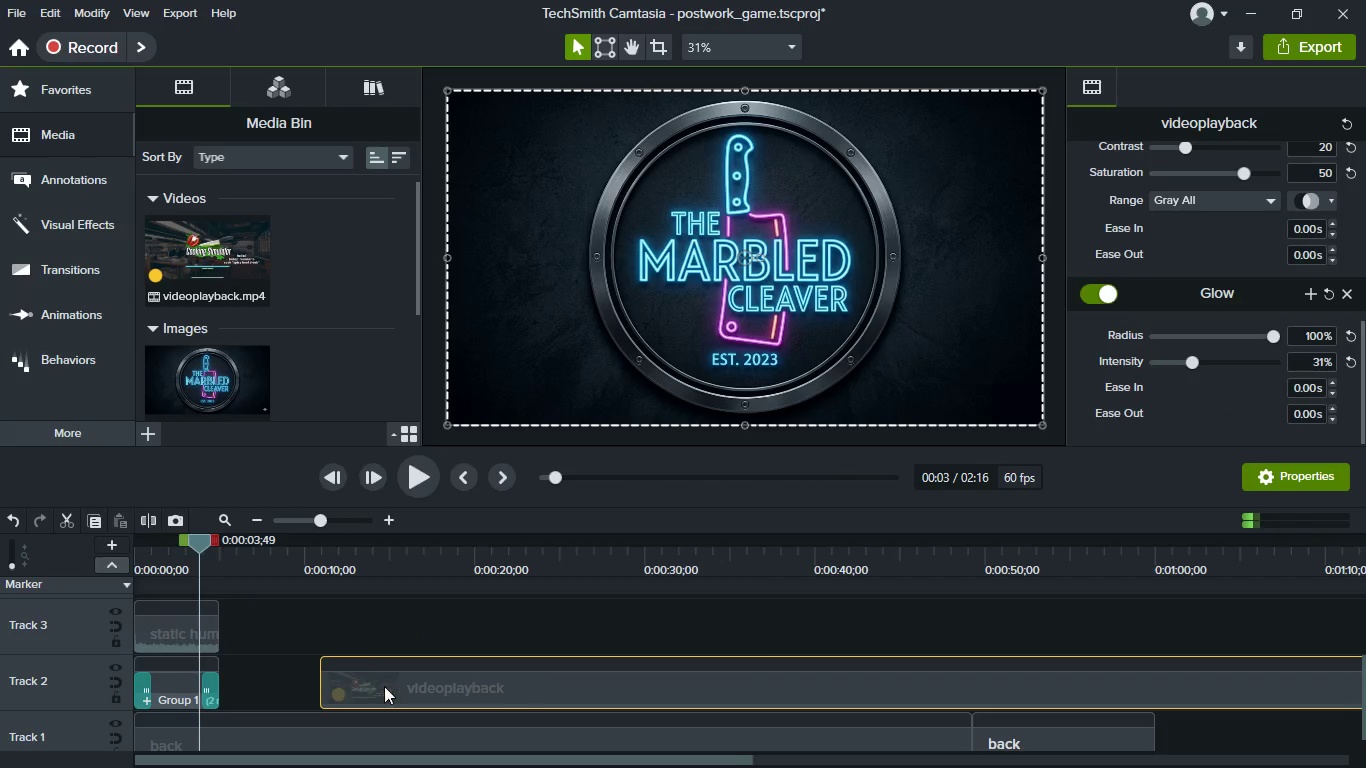 
scroll: coordinate [216, 274], scroll_direction: up, amount: 10.0
 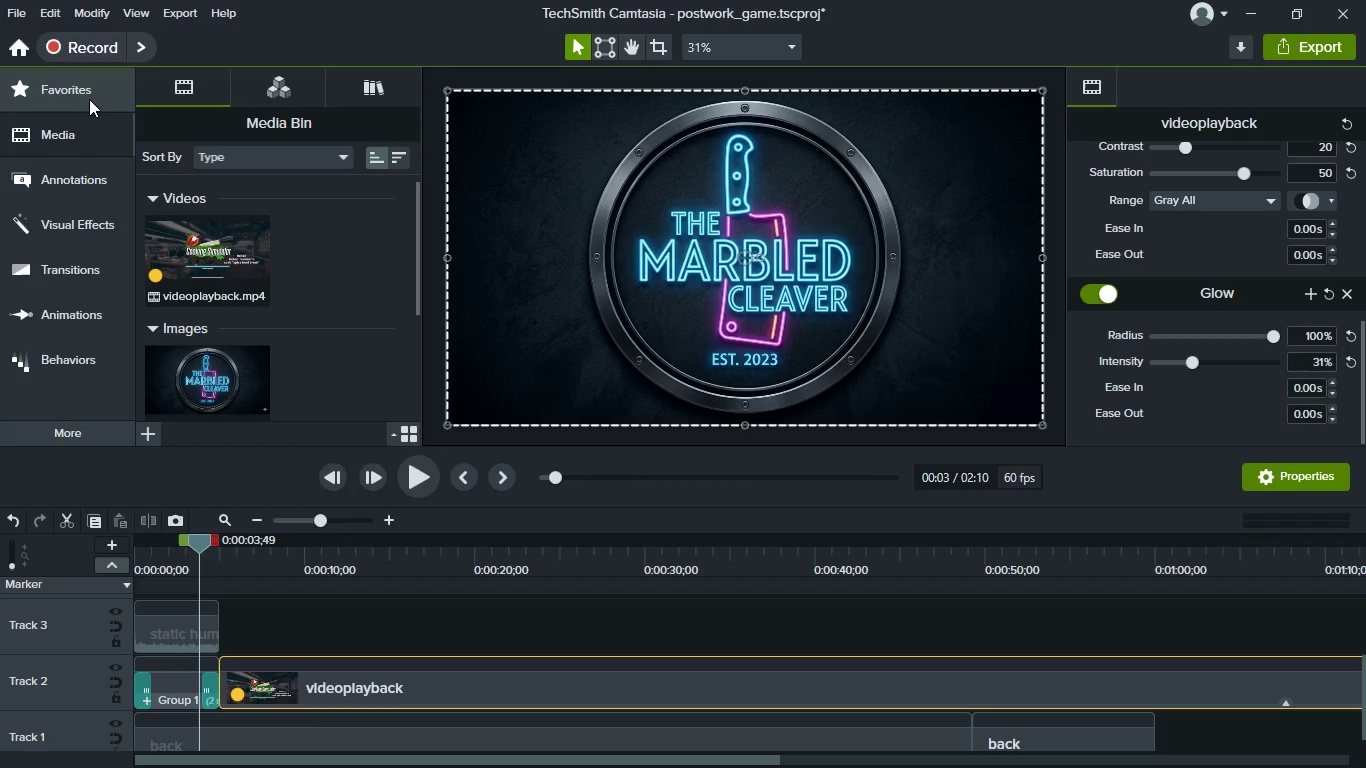 
left_click([87, 99])
 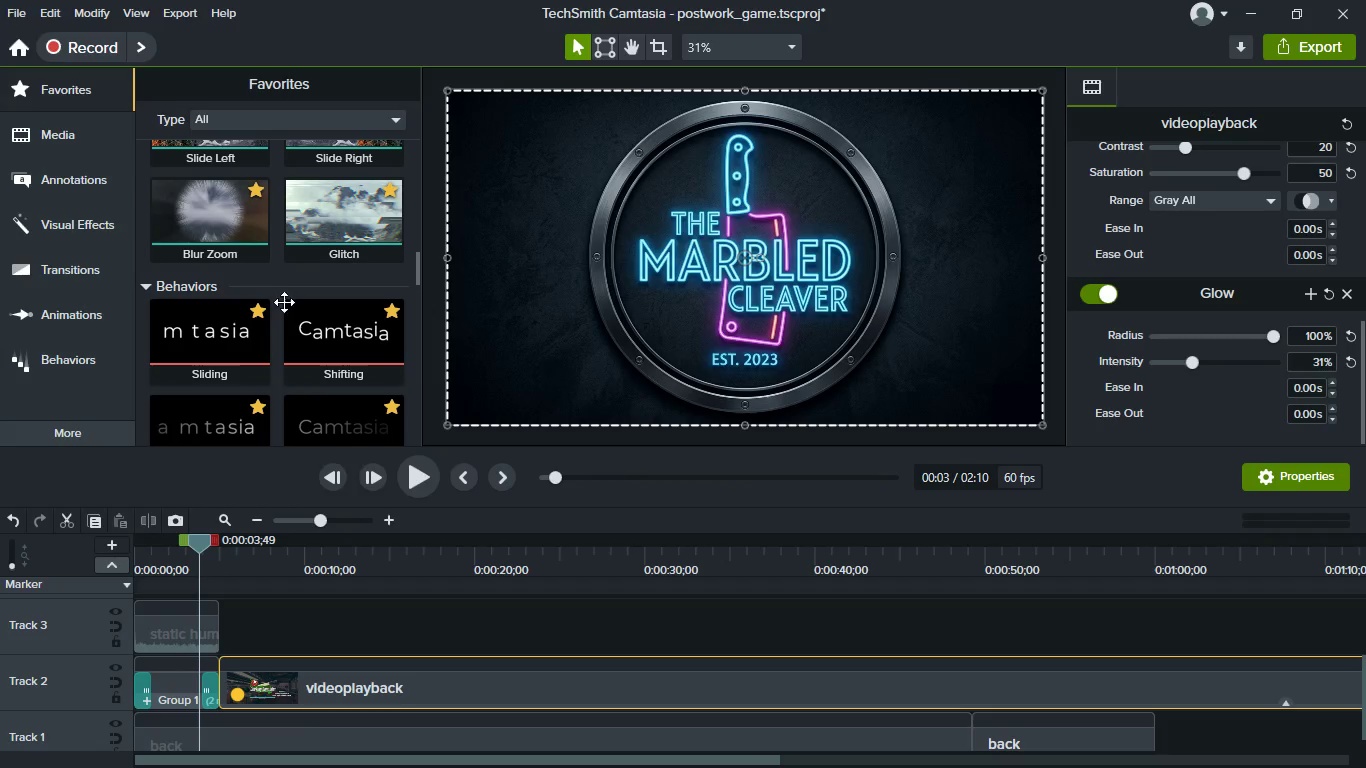 
scroll: coordinate [284, 305], scroll_direction: up, amount: 8.0
 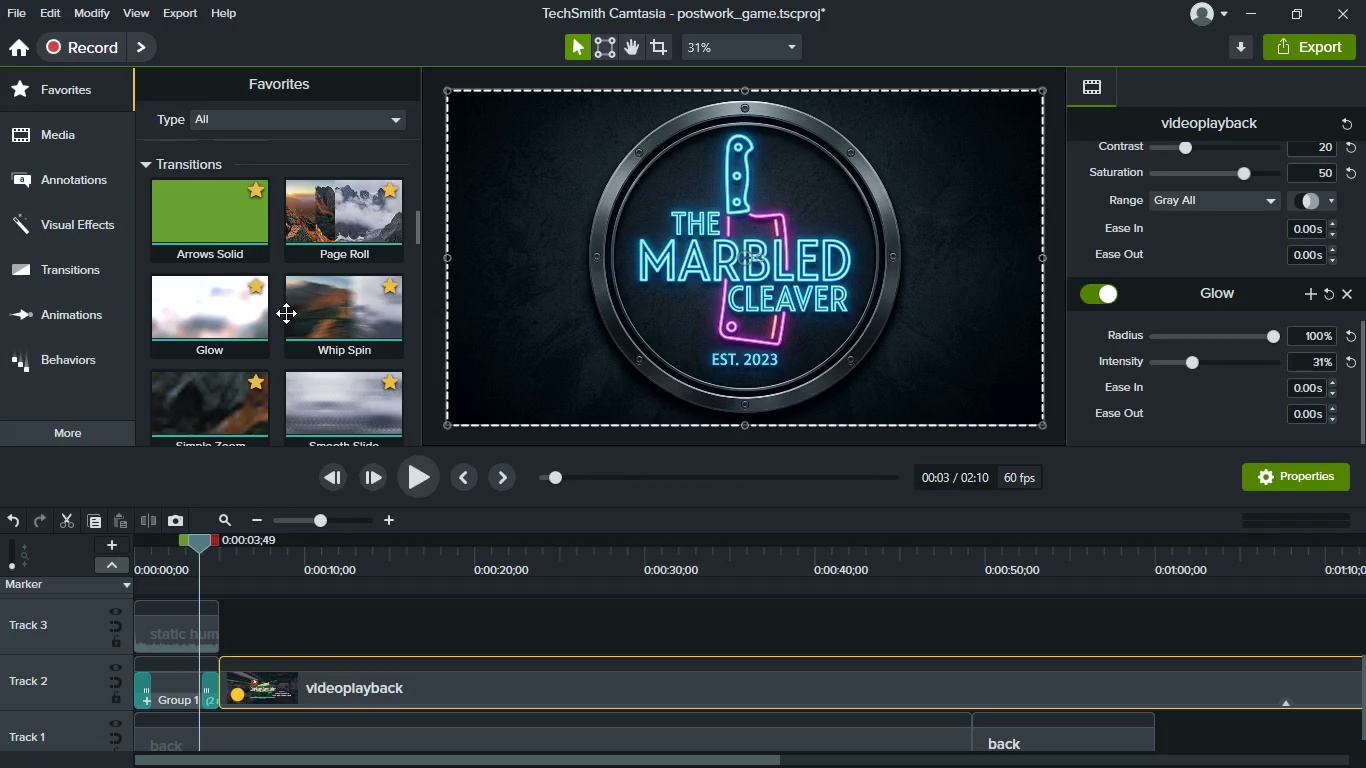 
scroll: coordinate [364, 325], scroll_direction: down, amount: 7.0
 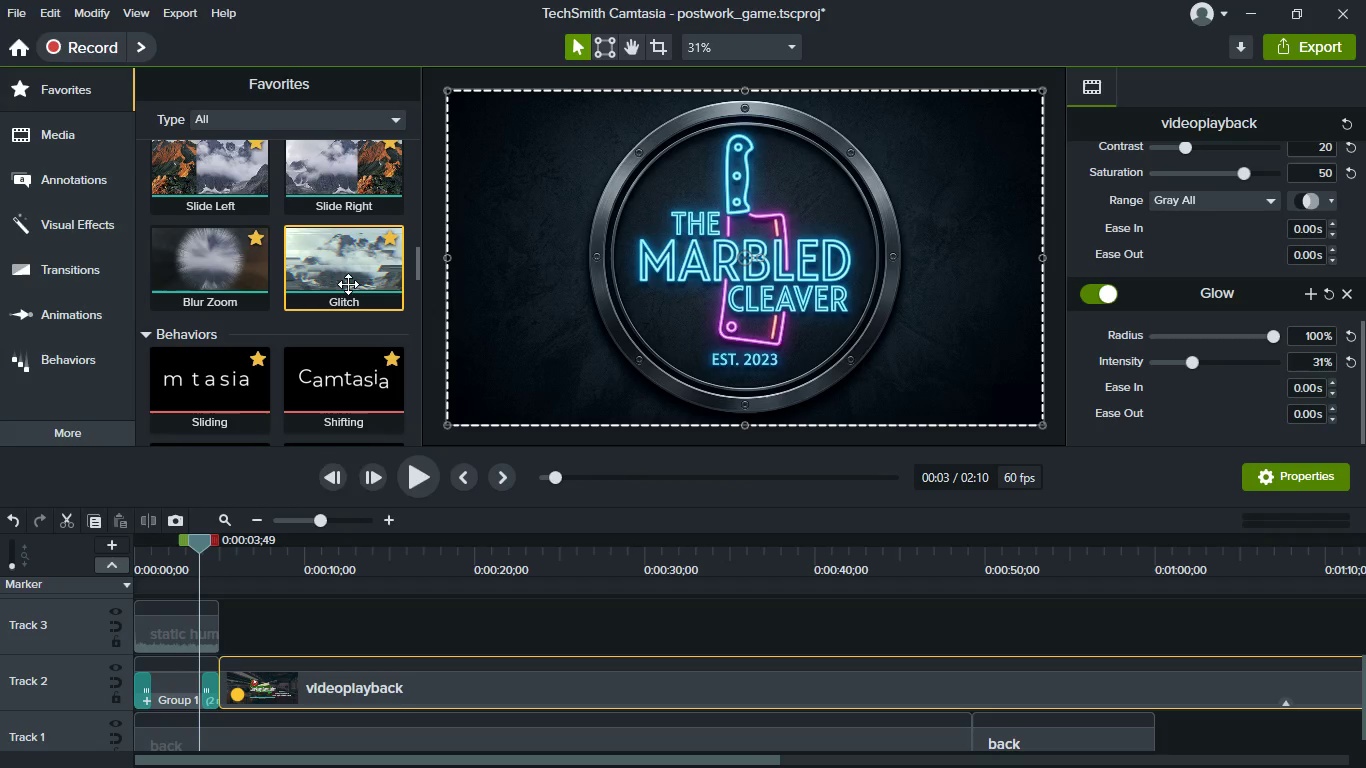 
left_click_drag(start_coordinate=[348, 284], to_coordinate=[244, 692])
 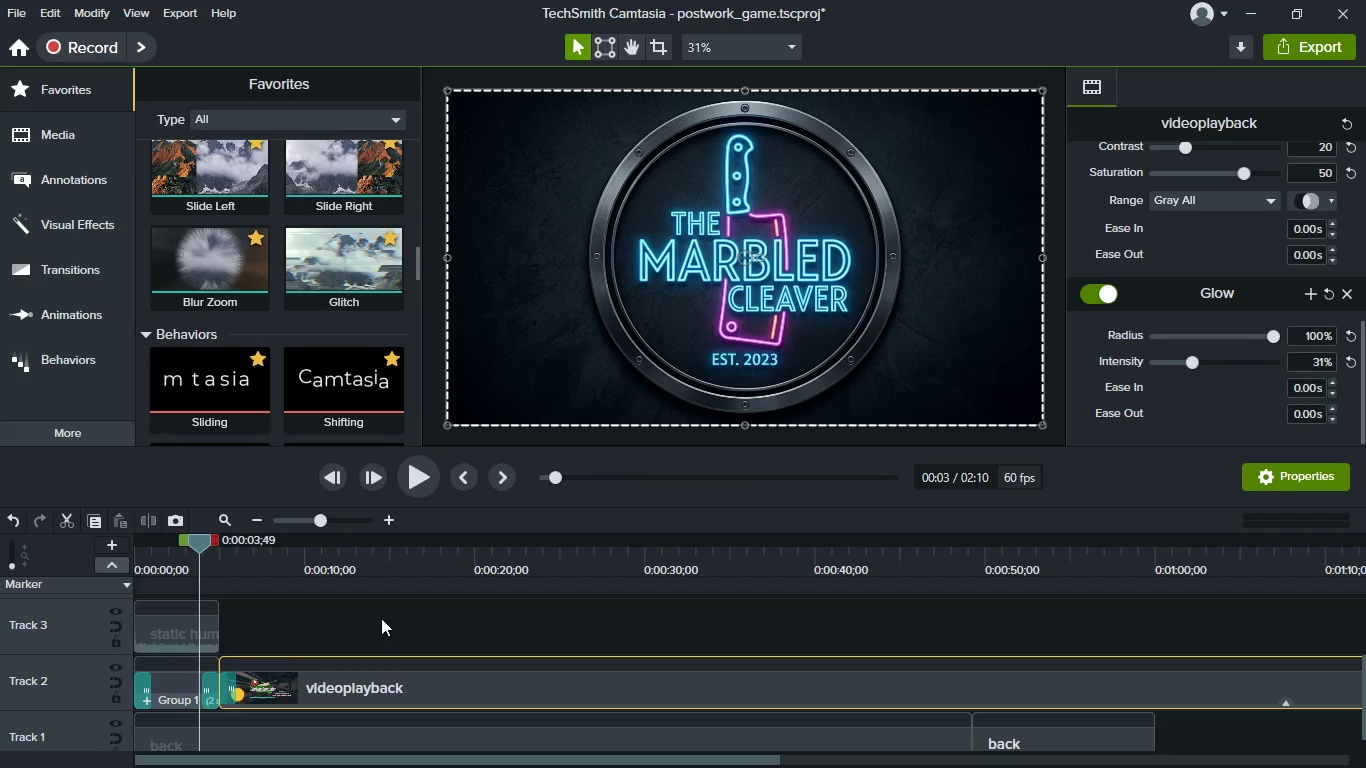 
left_click([381, 618])
 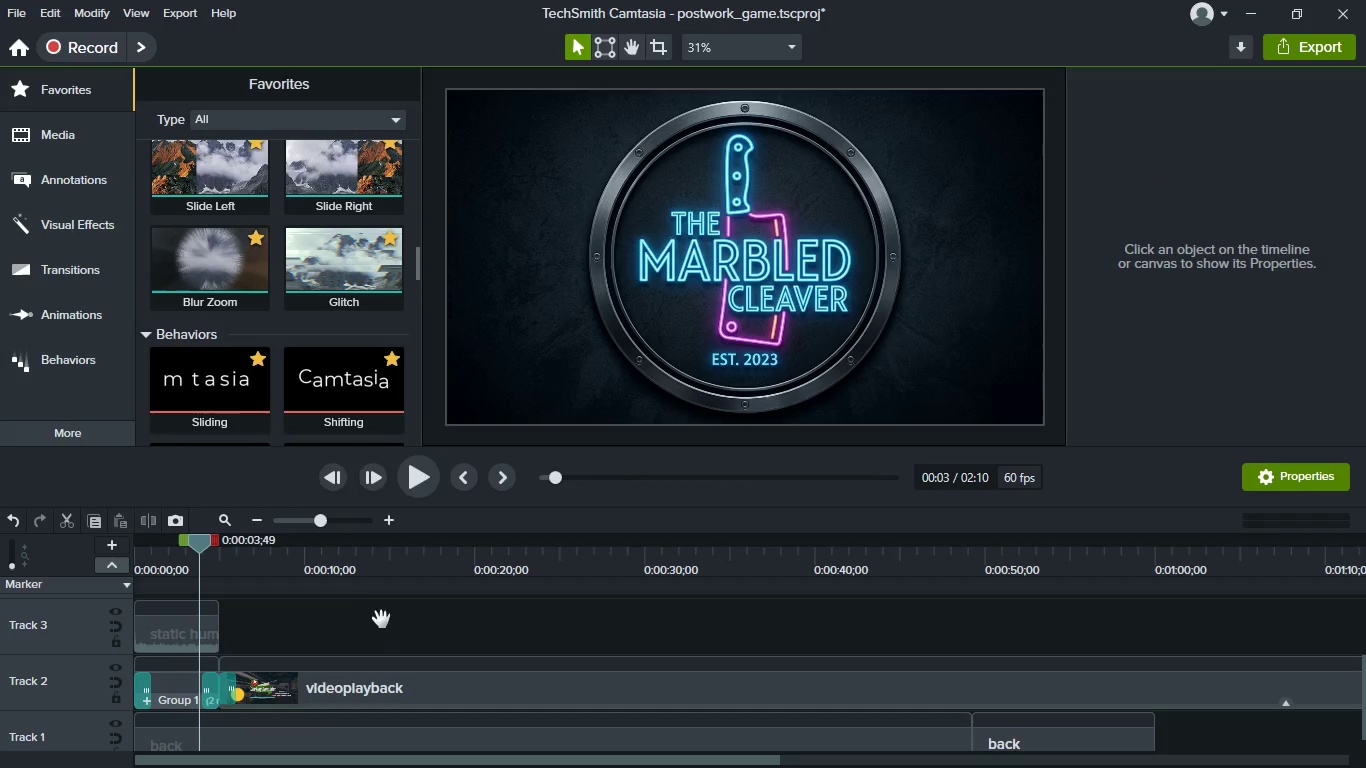 
key(Space)
 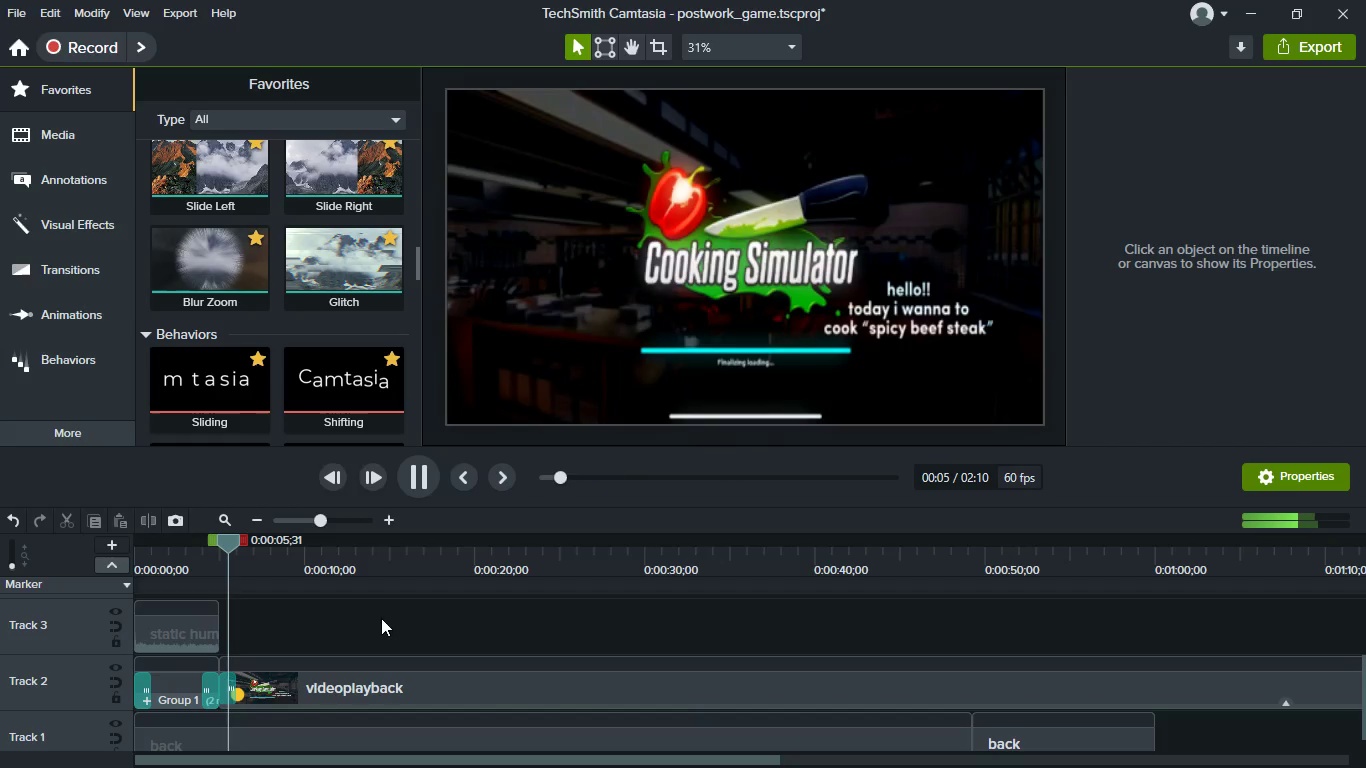 
key(Space)
 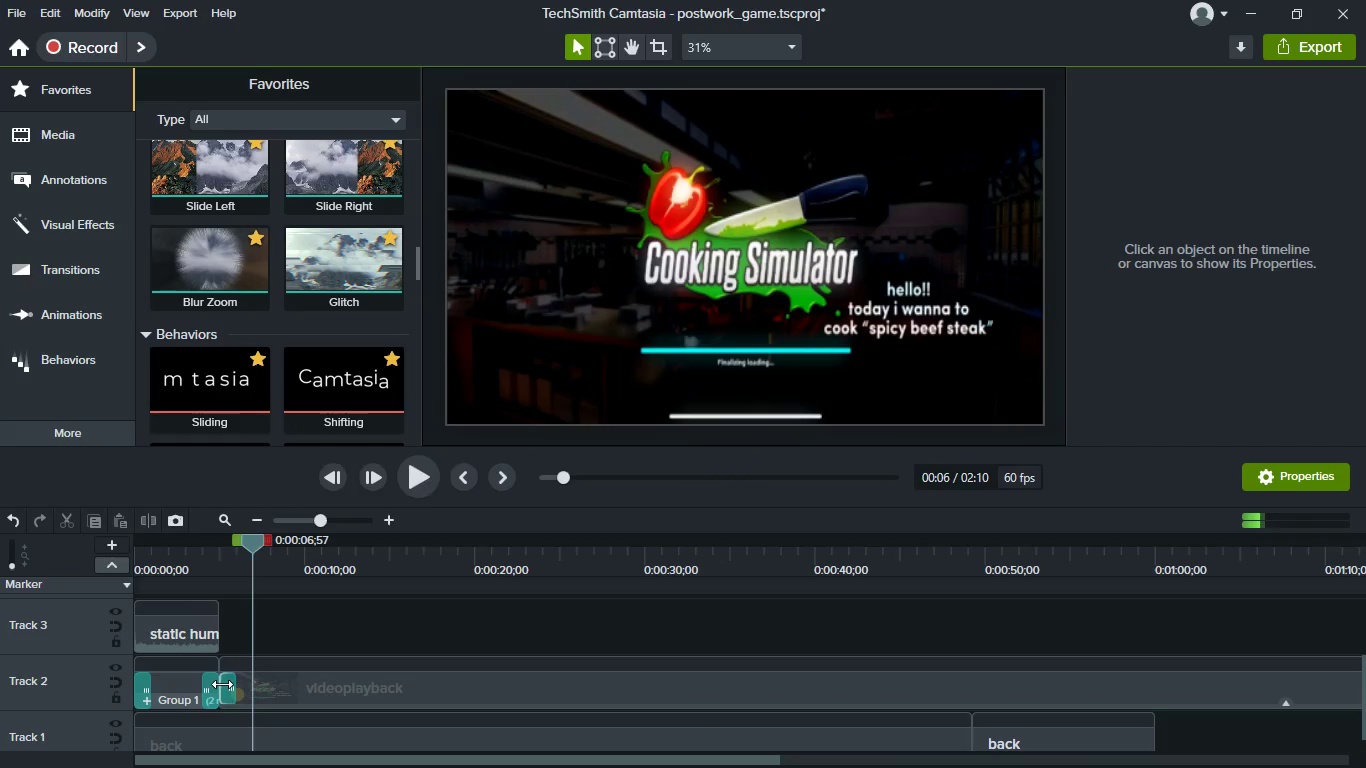 
left_click([233, 693])
 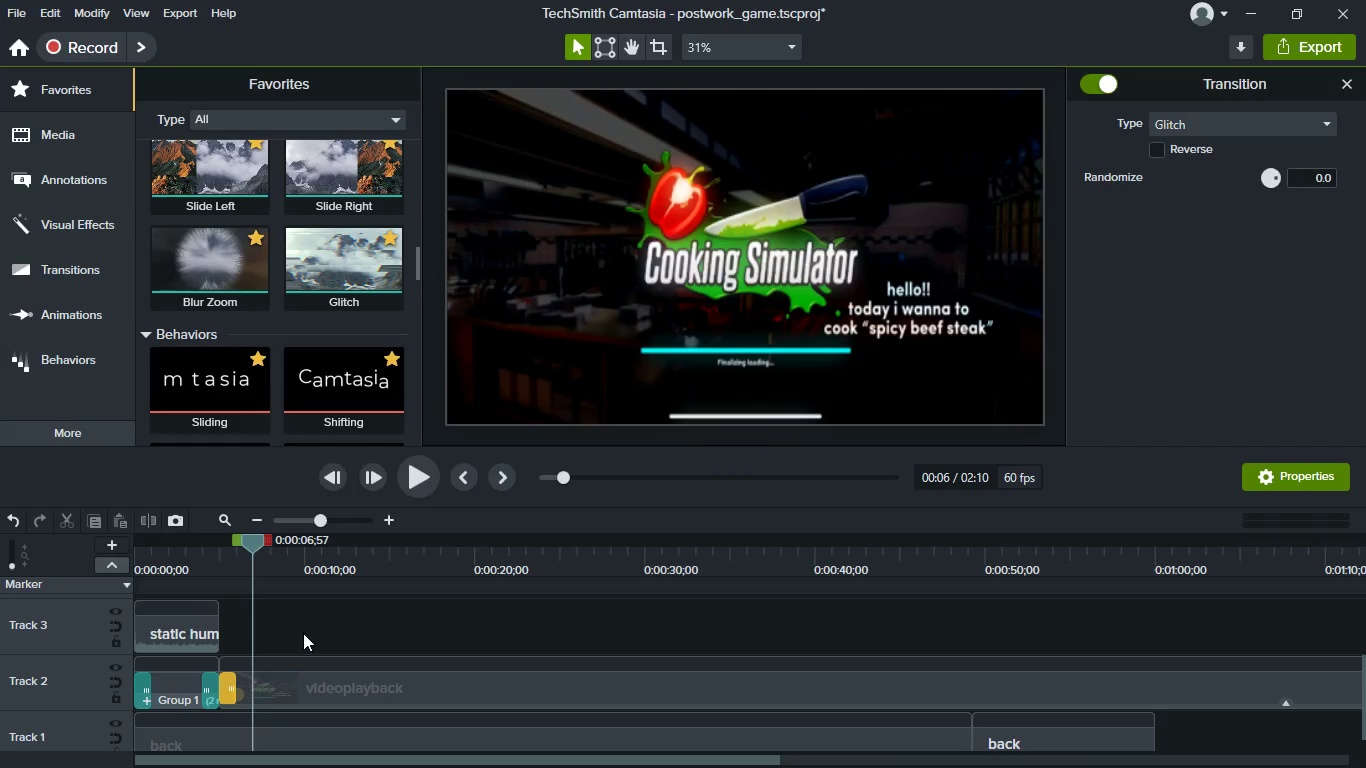 
key(Delete)
 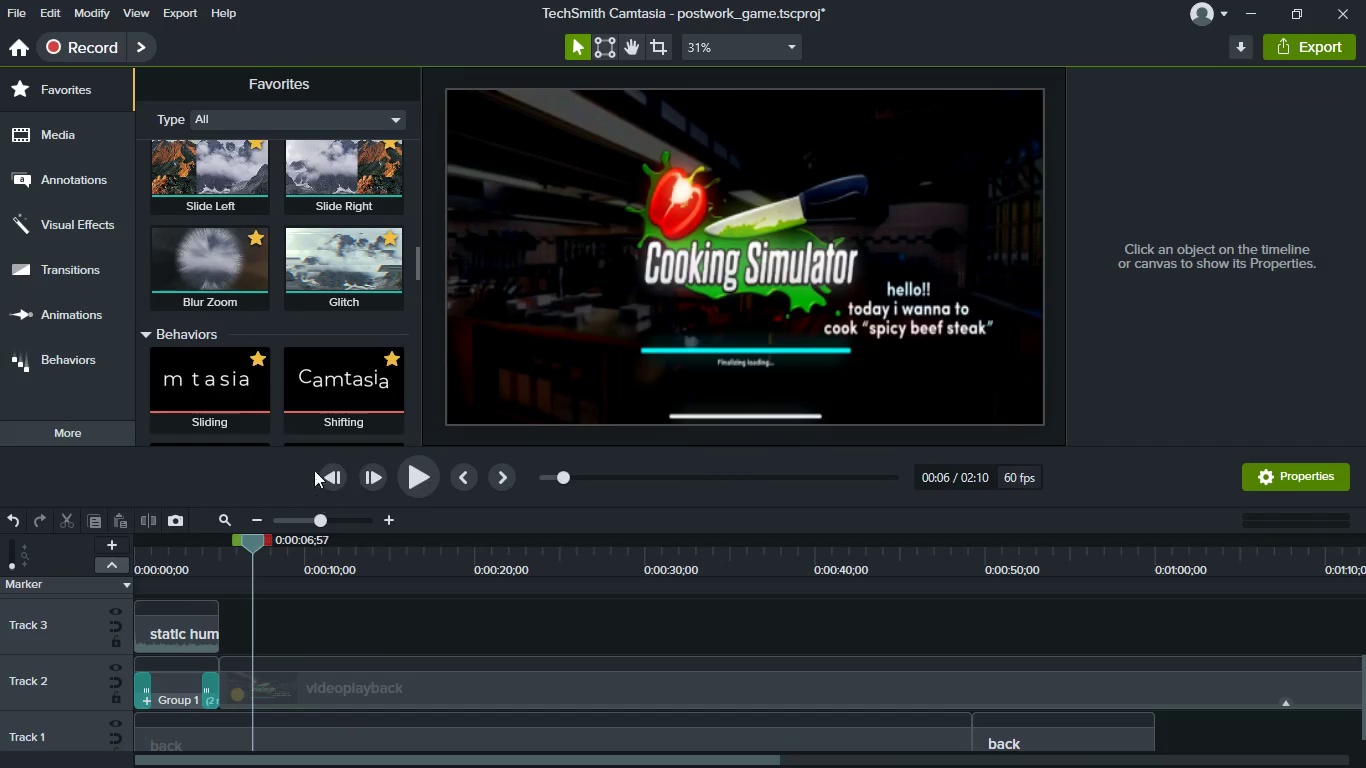 
scroll: coordinate [311, 422], scroll_direction: down, amount: 2.0
 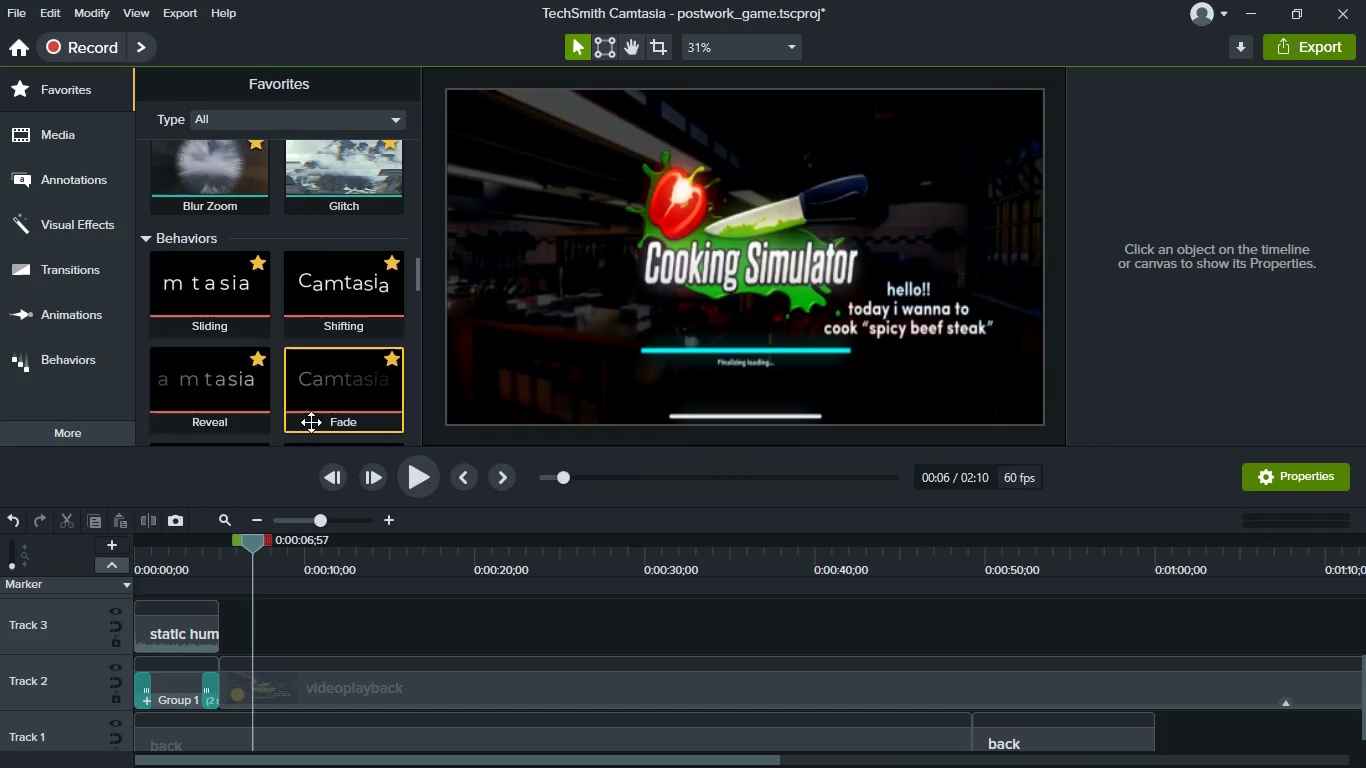 
scroll: coordinate [311, 422], scroll_direction: none, amount: 0.0
 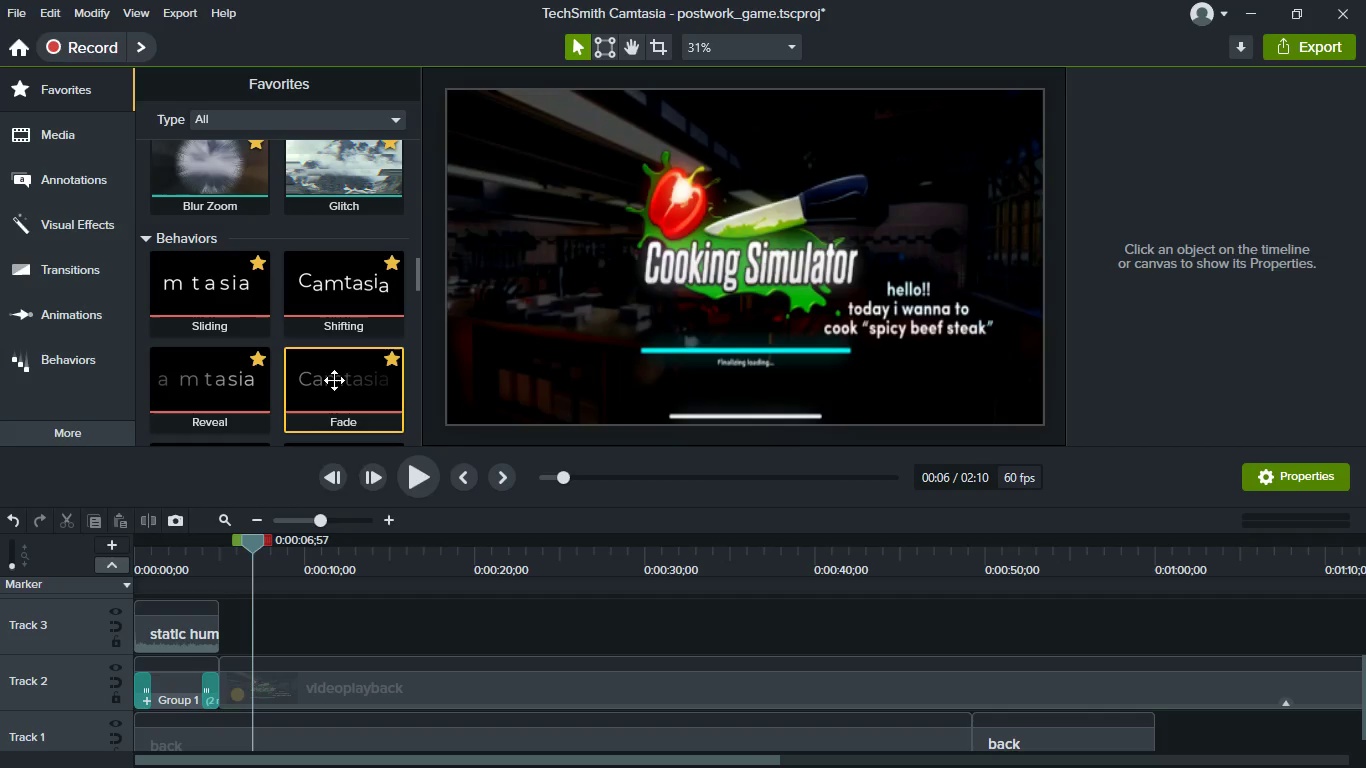 
left_click_drag(start_coordinate=[334, 380], to_coordinate=[293, 681])
 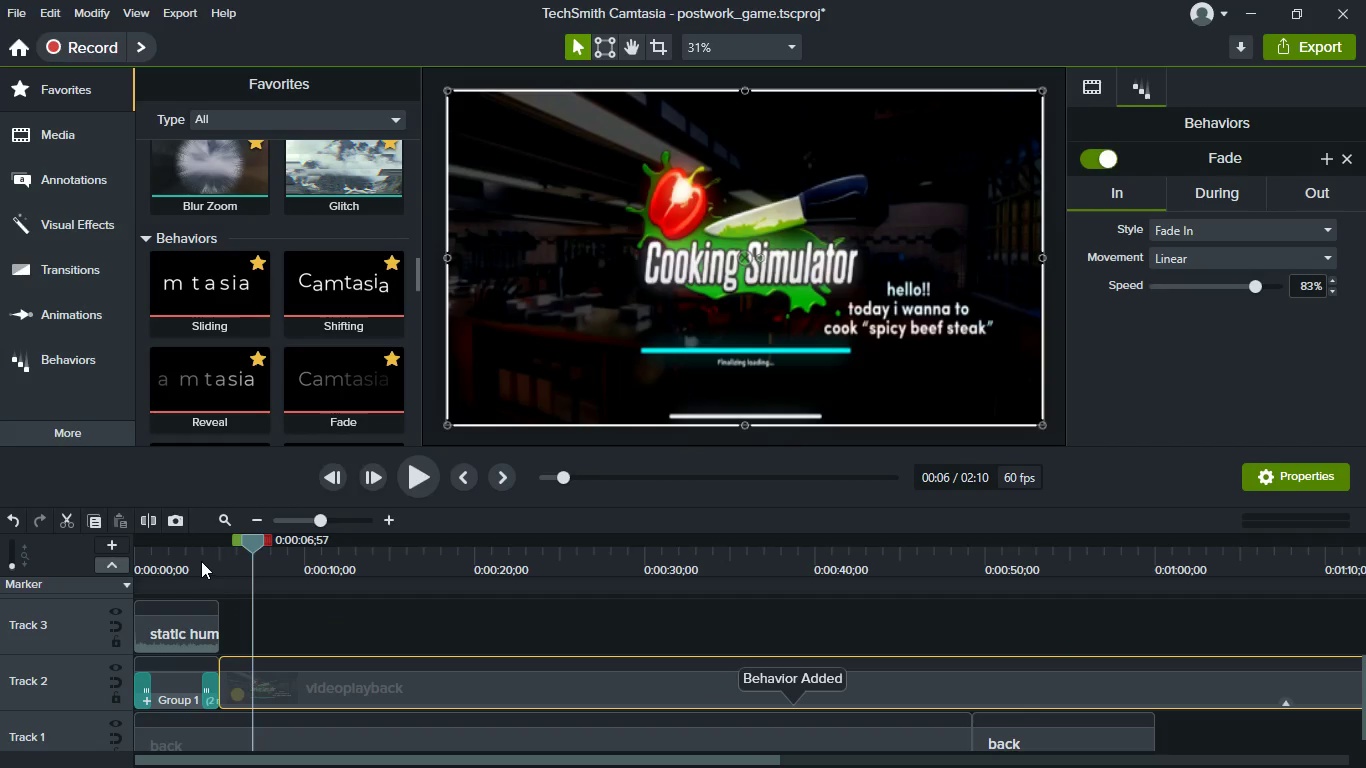 
left_click([199, 549])
 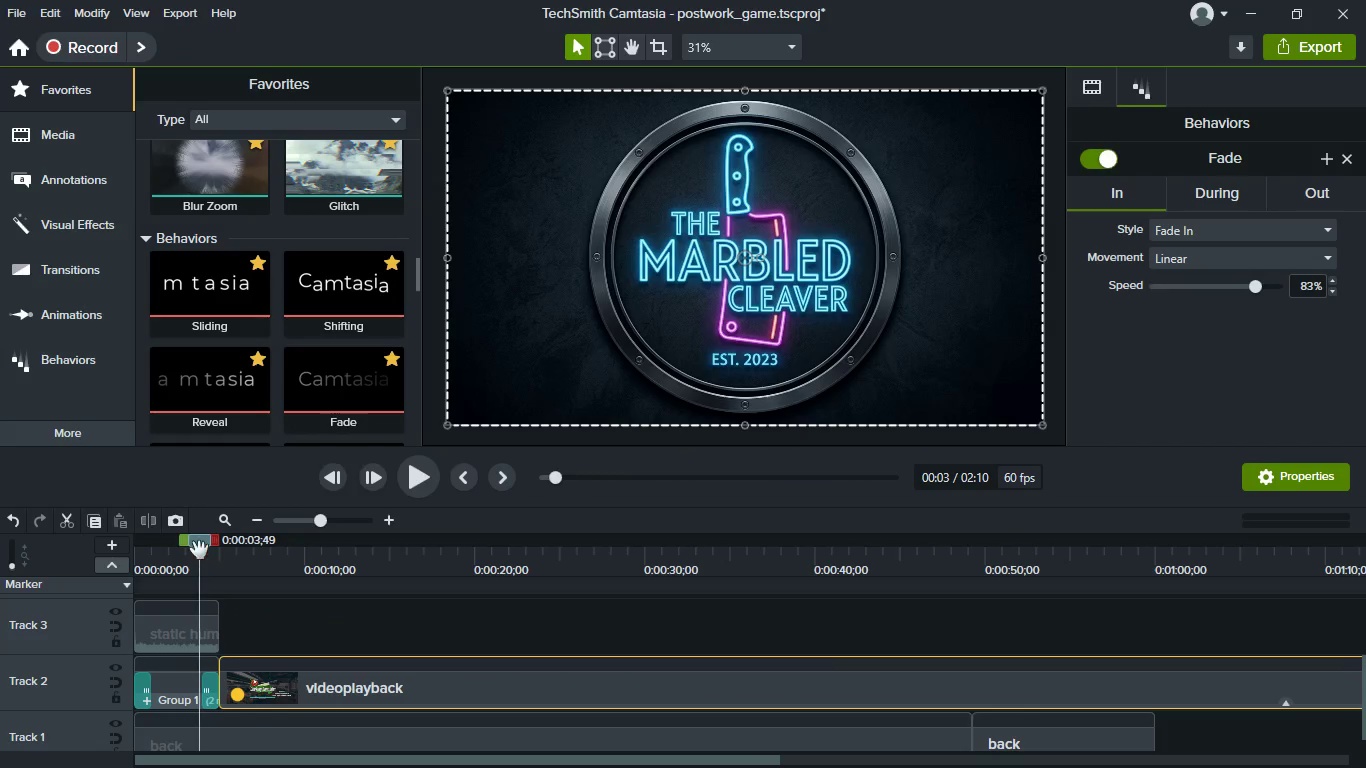 
key(Space)
 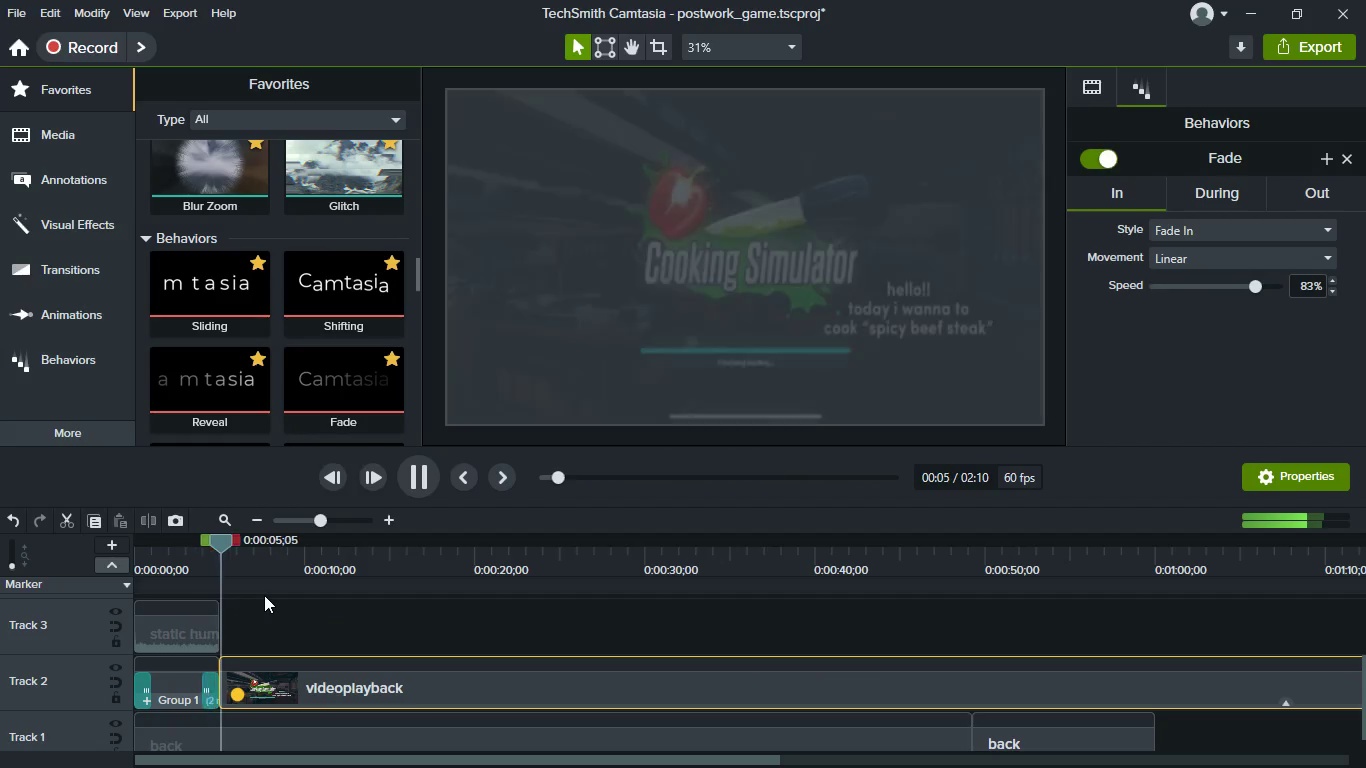 
key(Space)
 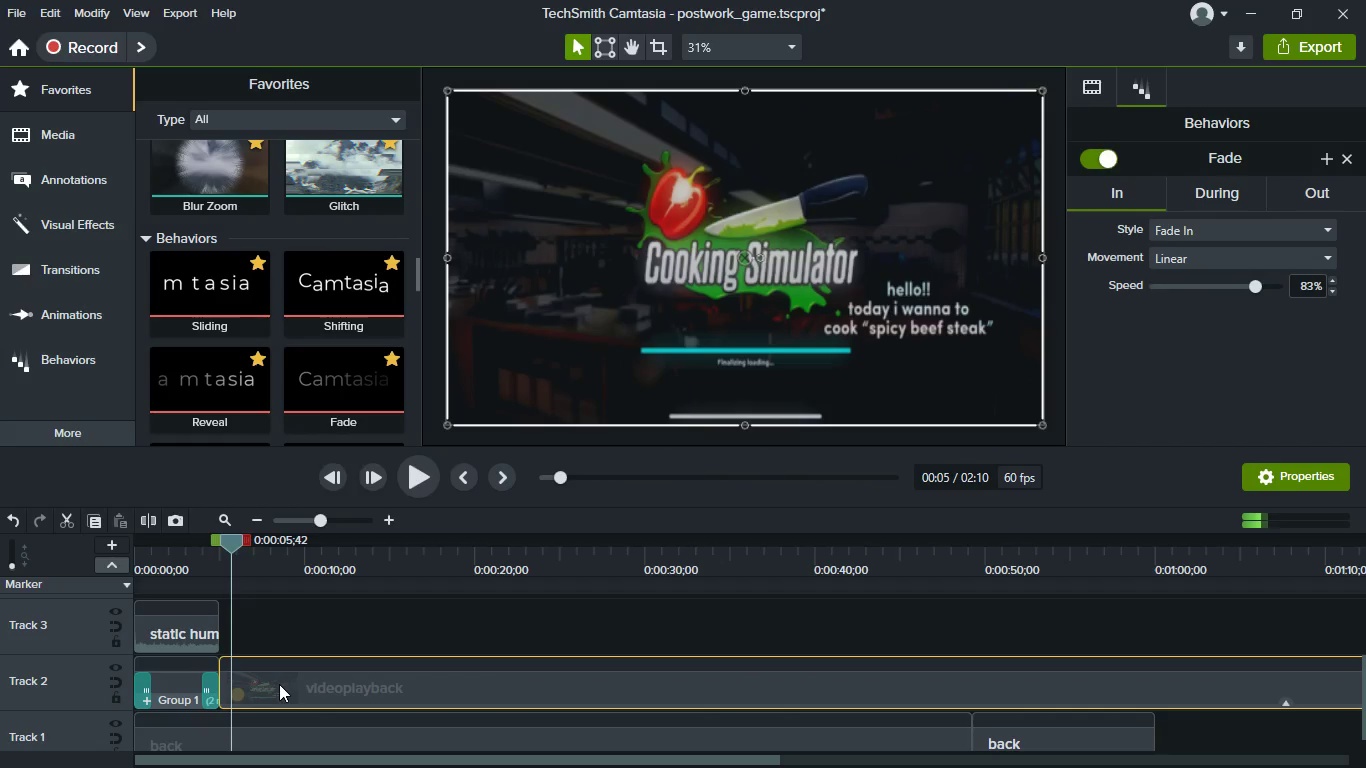 
left_click([279, 684])
 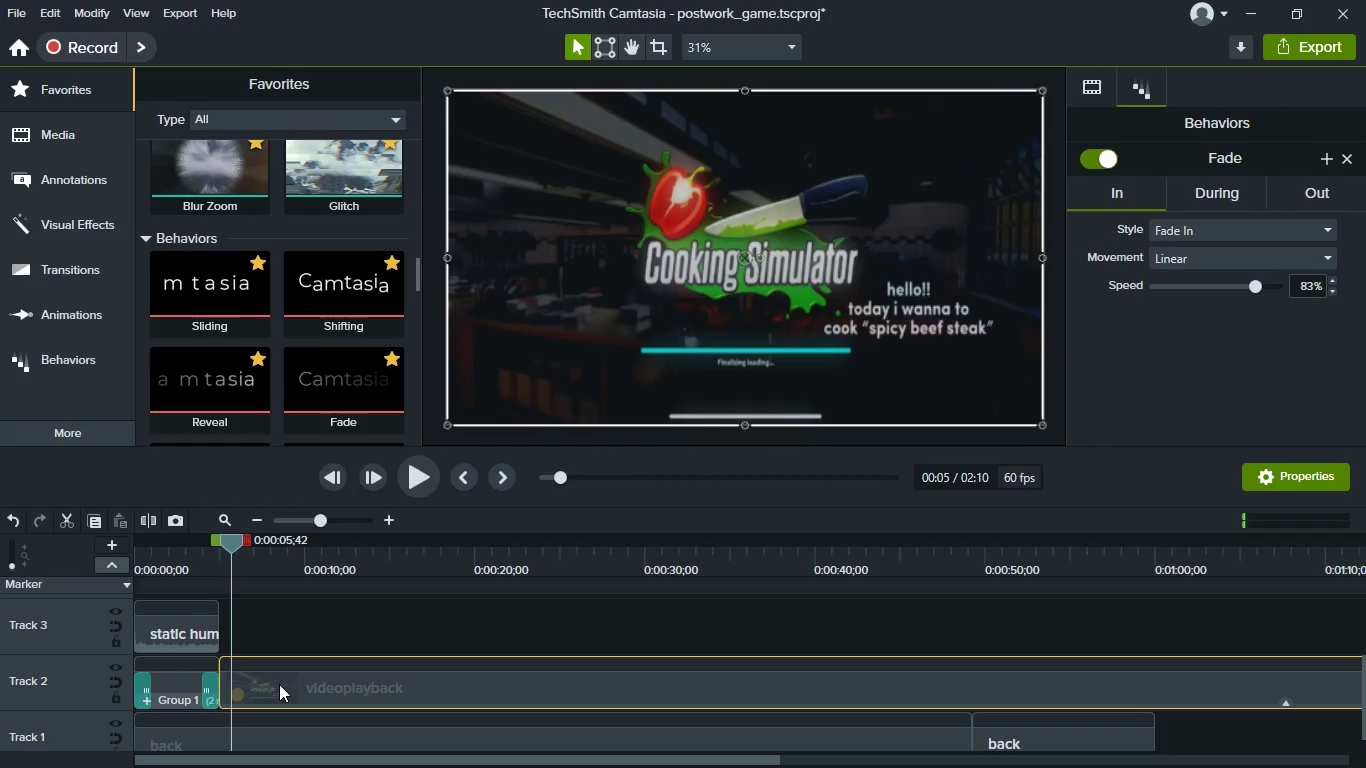 
hold_key(key=ControlLeft, duration=0.41)
 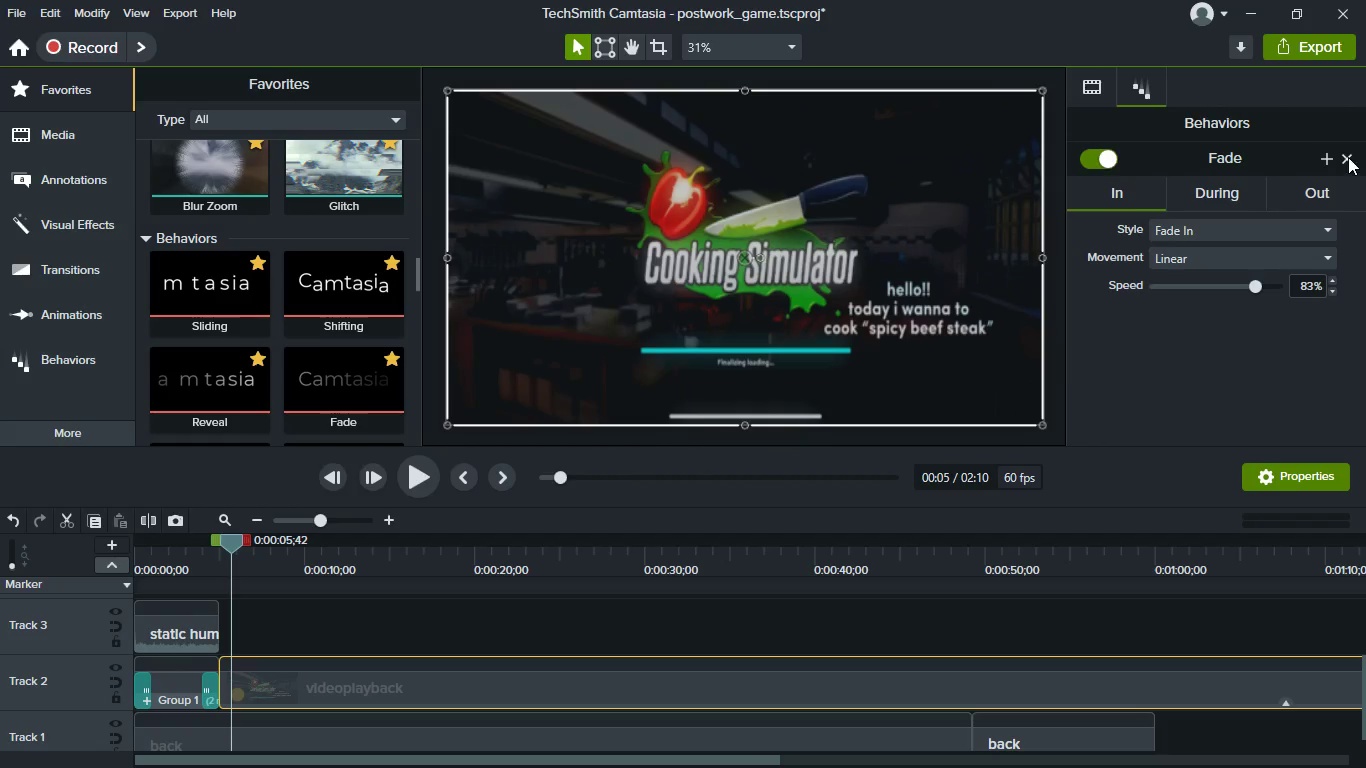 
left_click([1348, 157])
 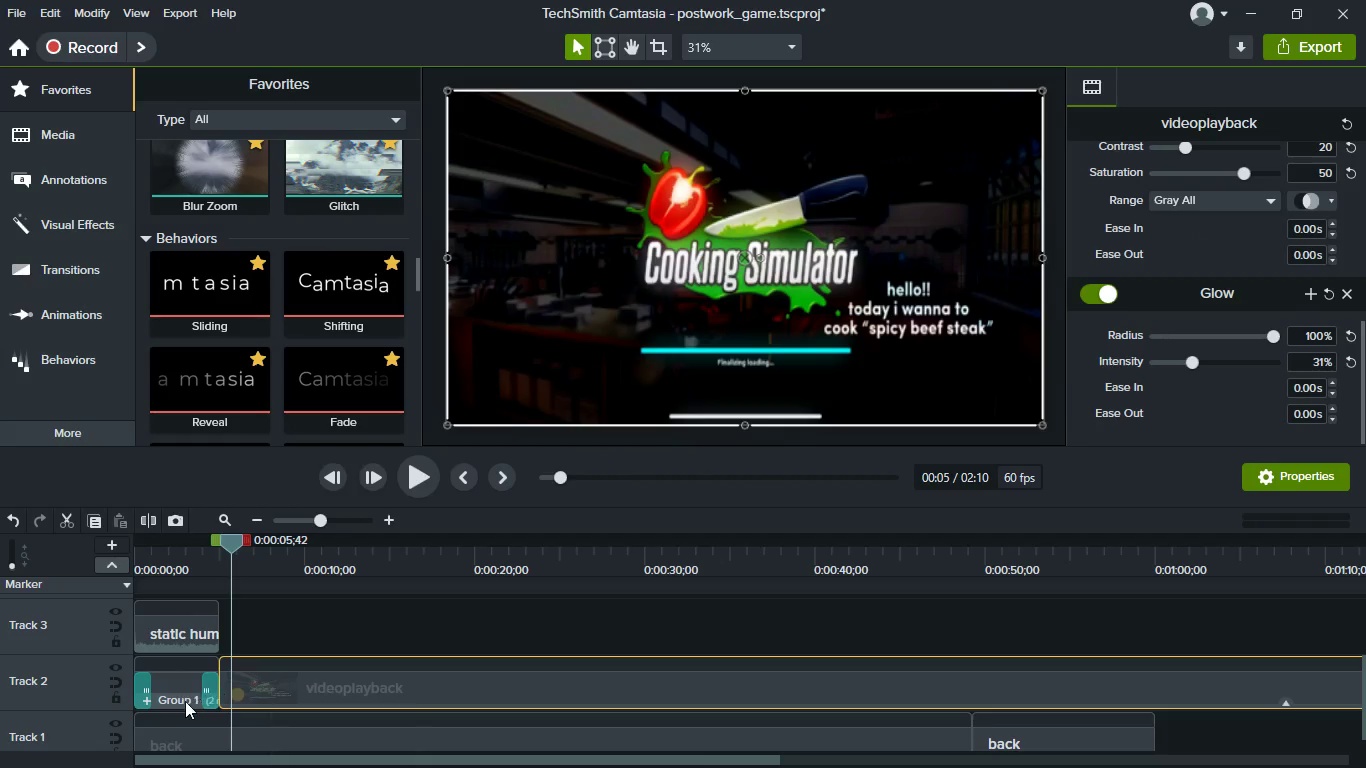 
left_click([206, 689])
 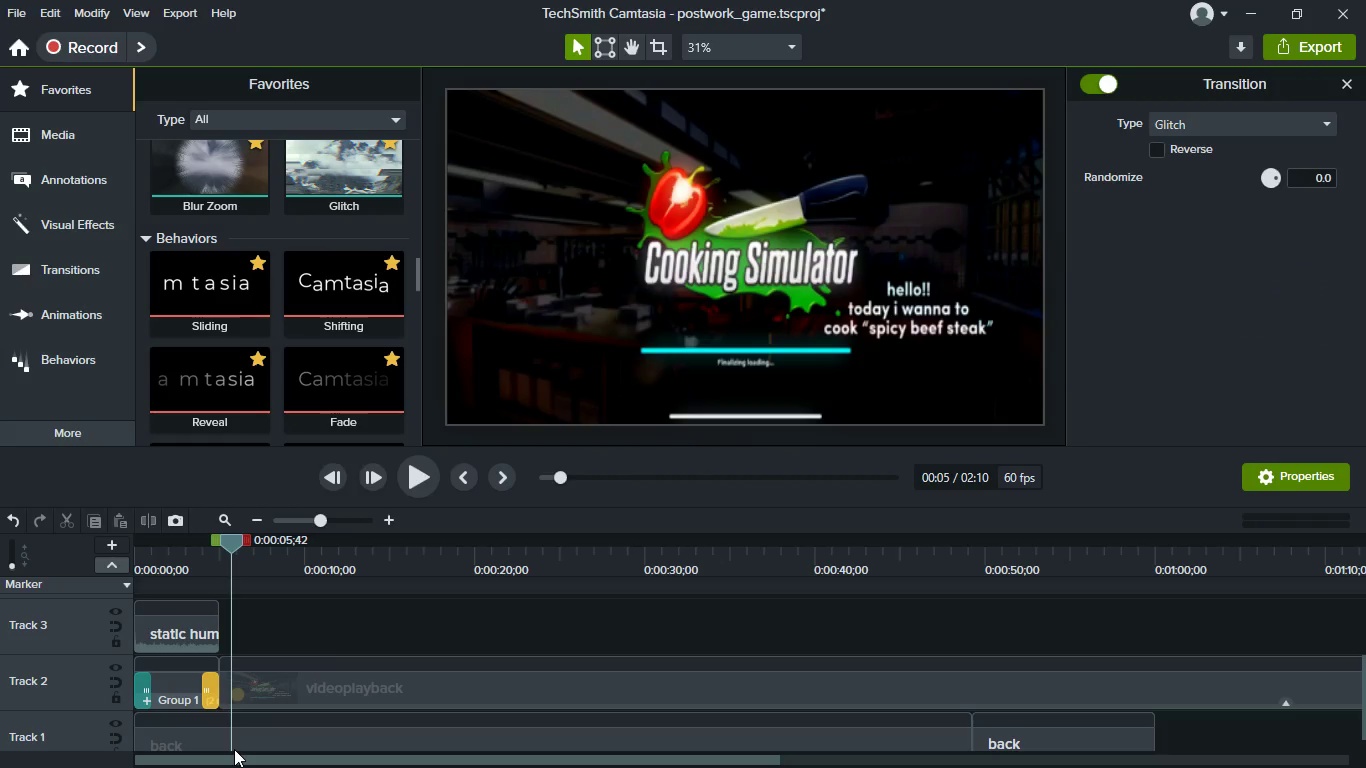 
key(Delete)
 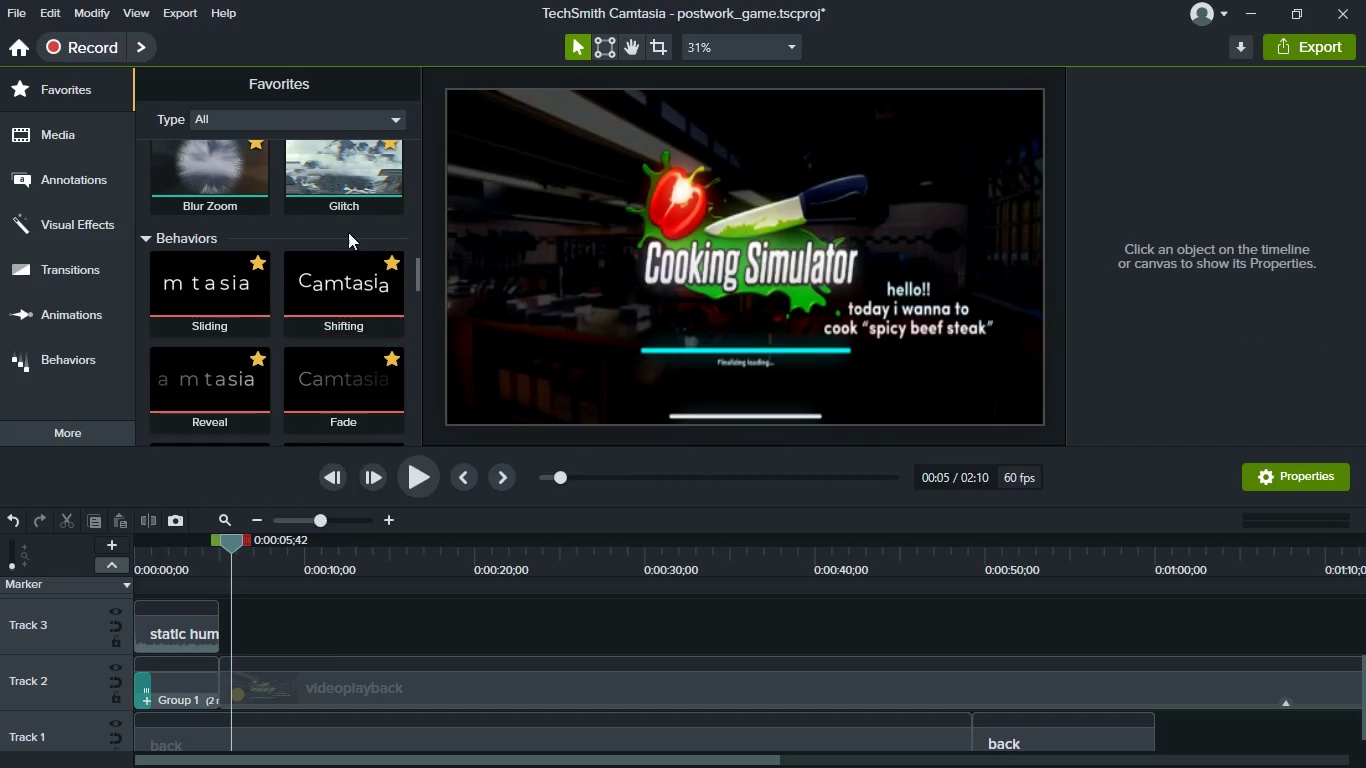 
left_click_drag(start_coordinate=[340, 187], to_coordinate=[215, 691])
 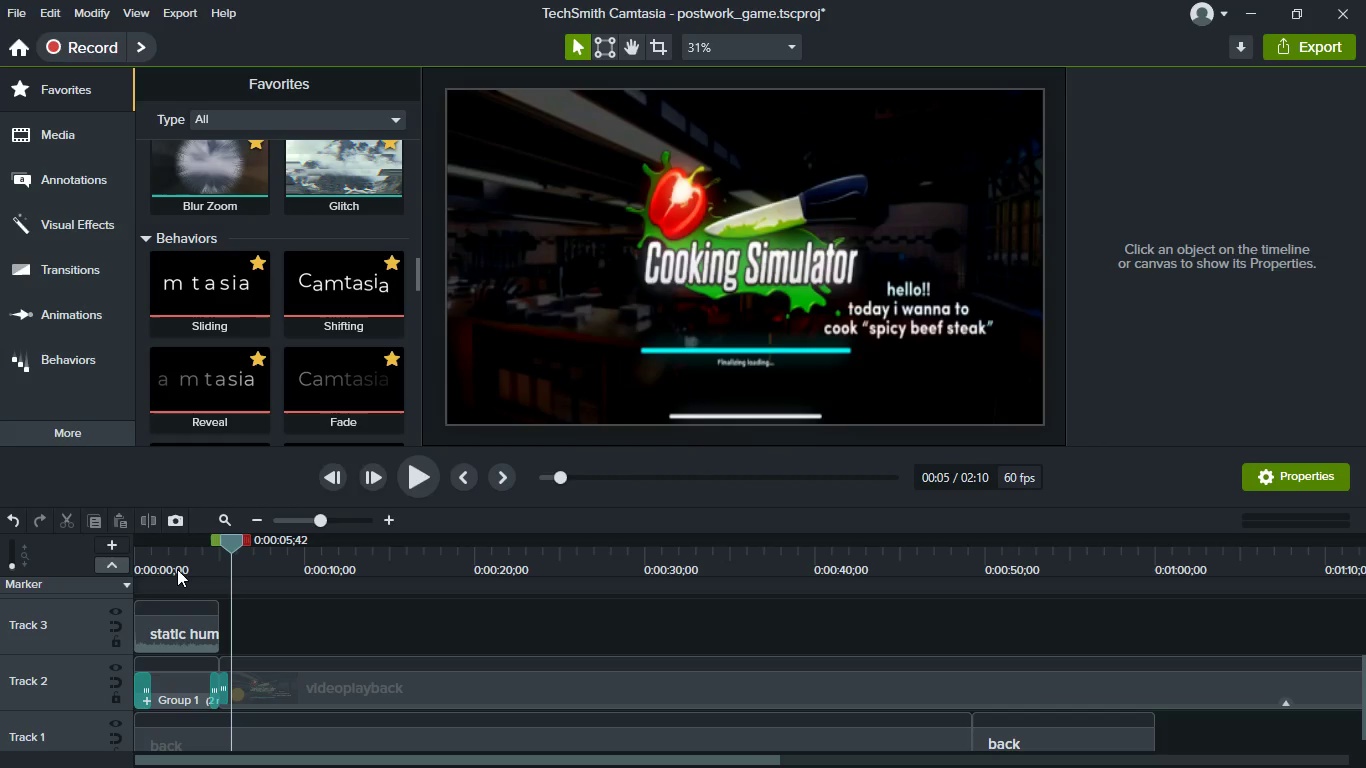 
left_click([177, 569])
 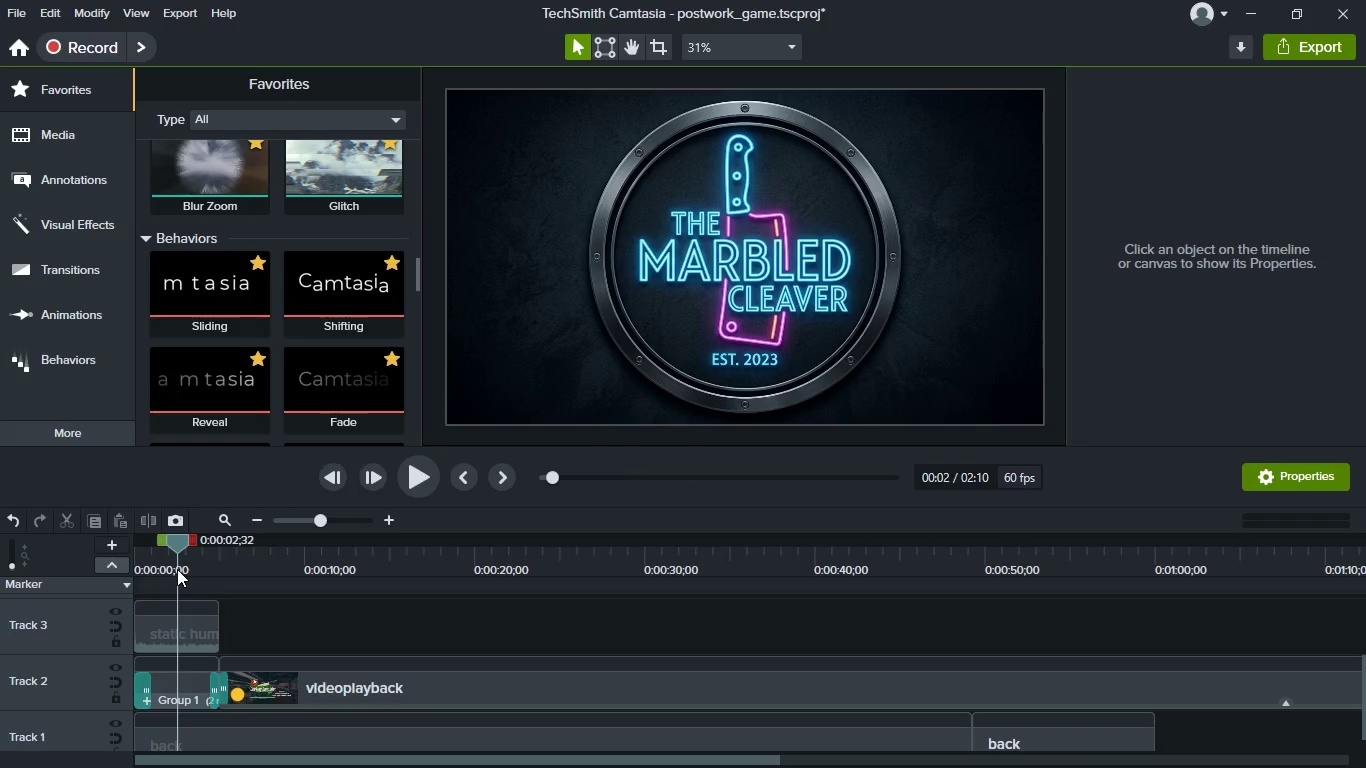 
key(Space)
 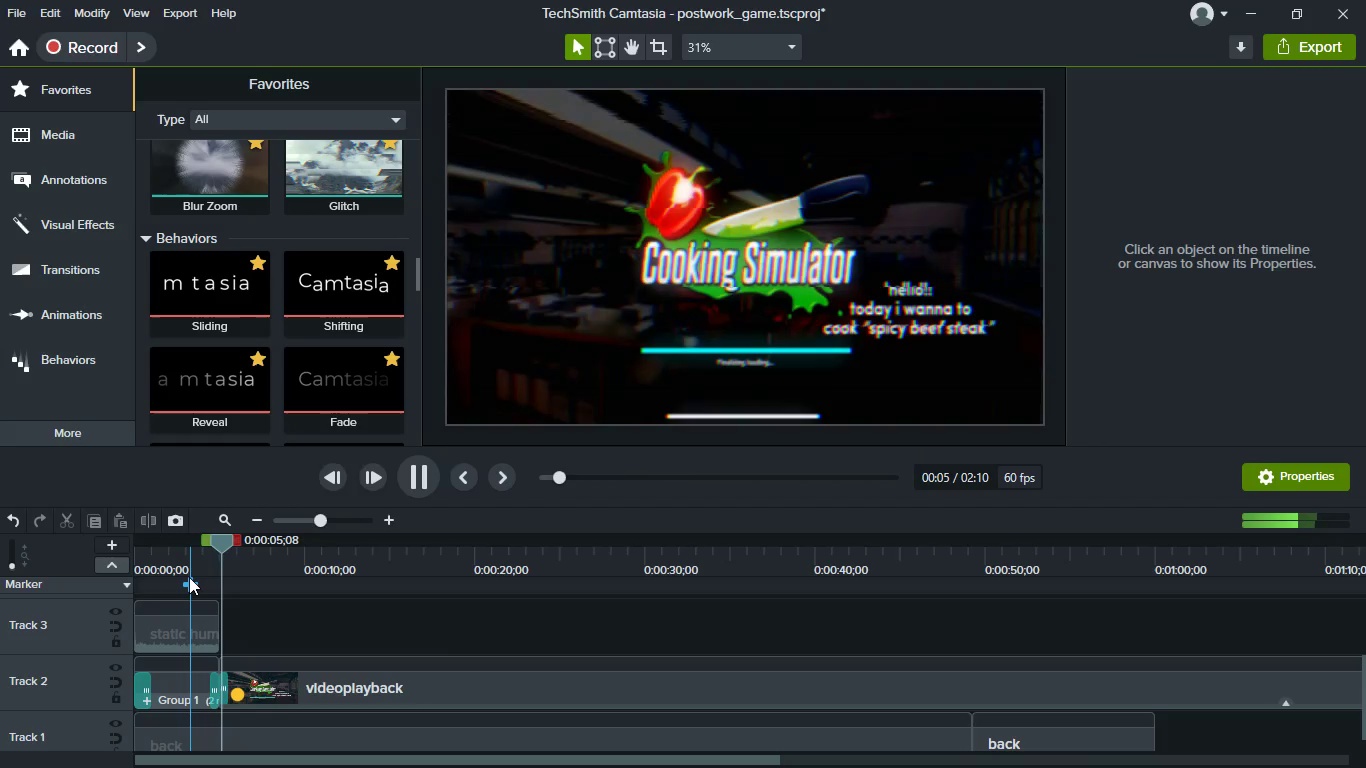 
key(Space)
 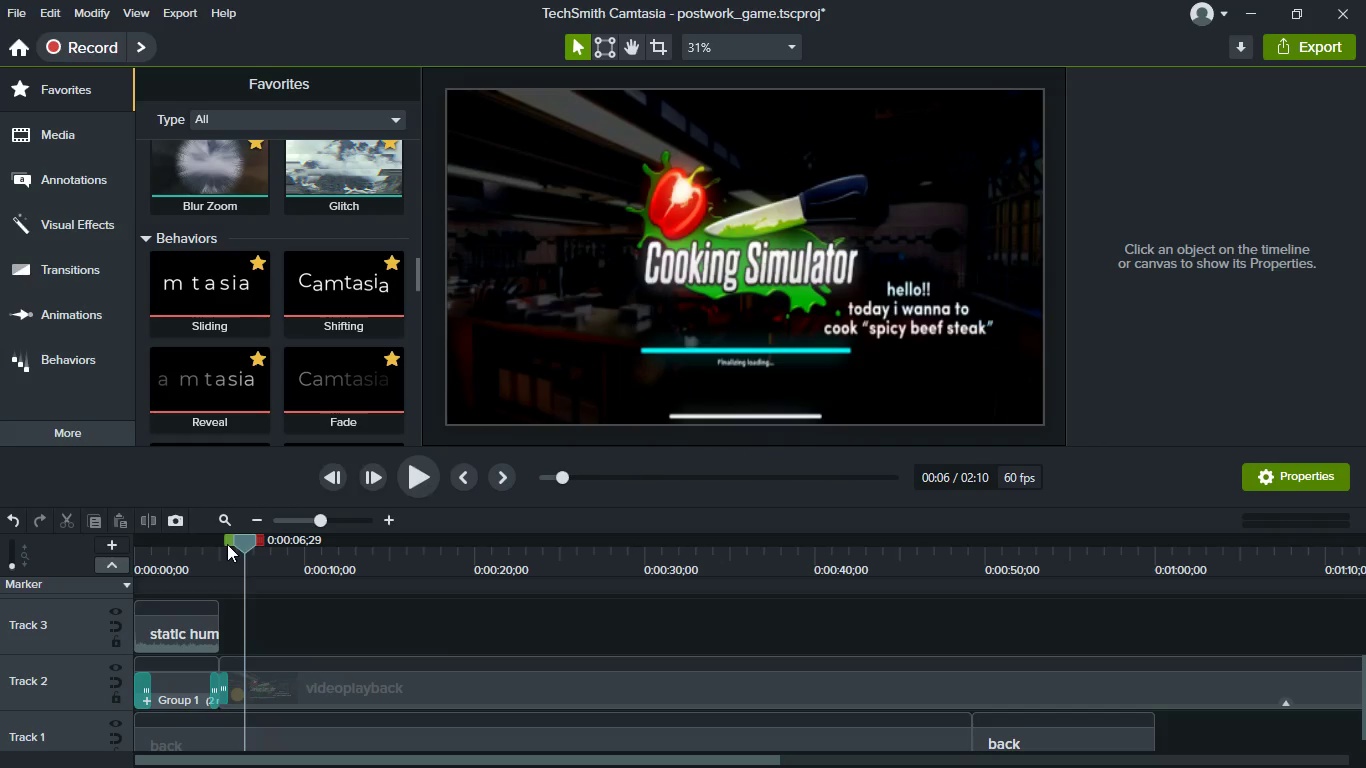 
wait(11.42)
 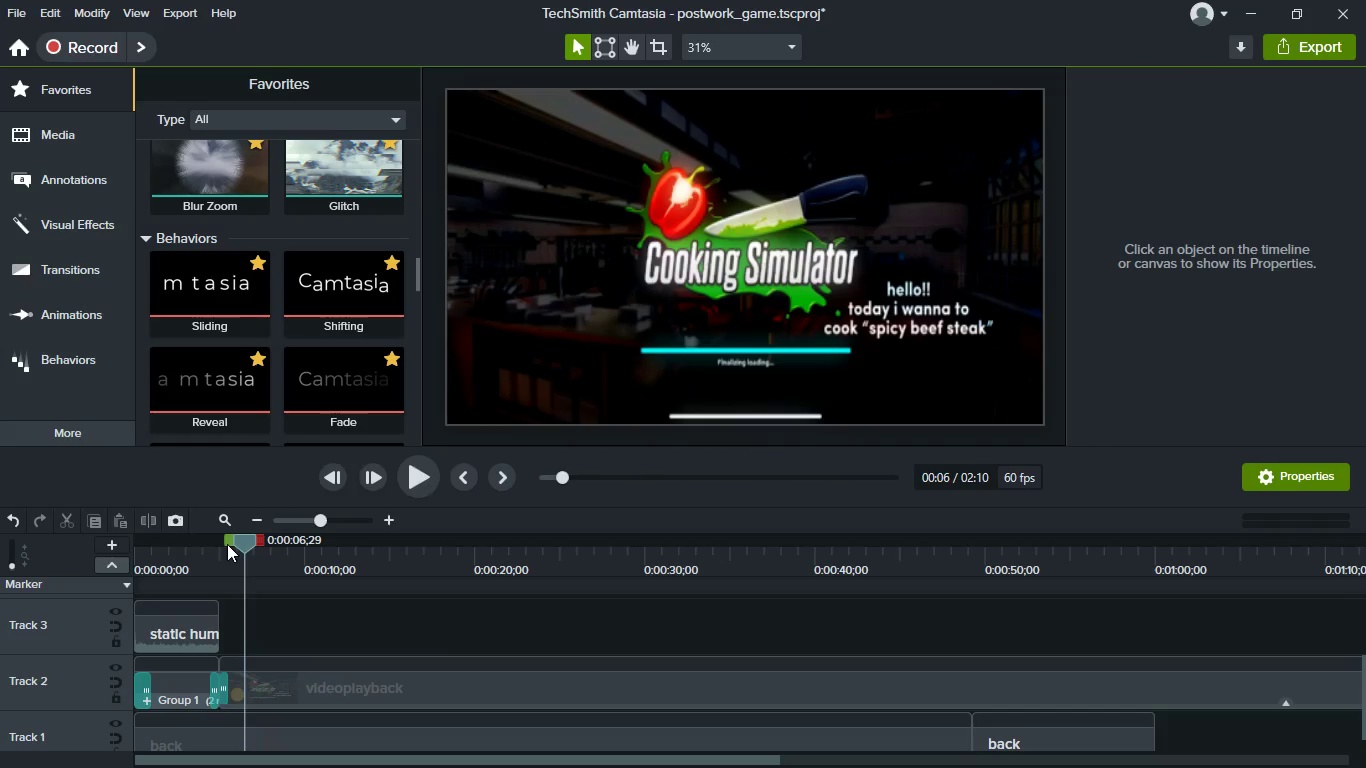 
key(Meta+MetaLeft)
 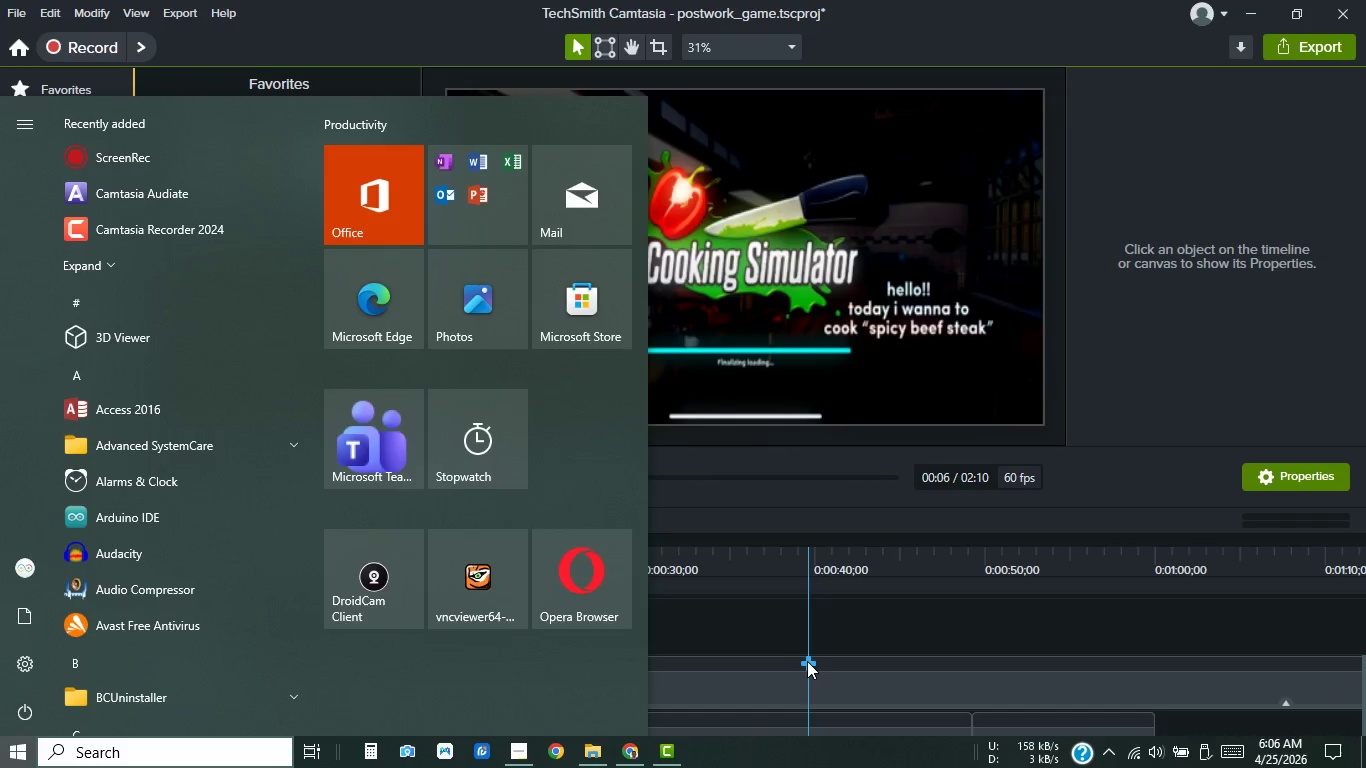 
mouse_move([606, 753])
 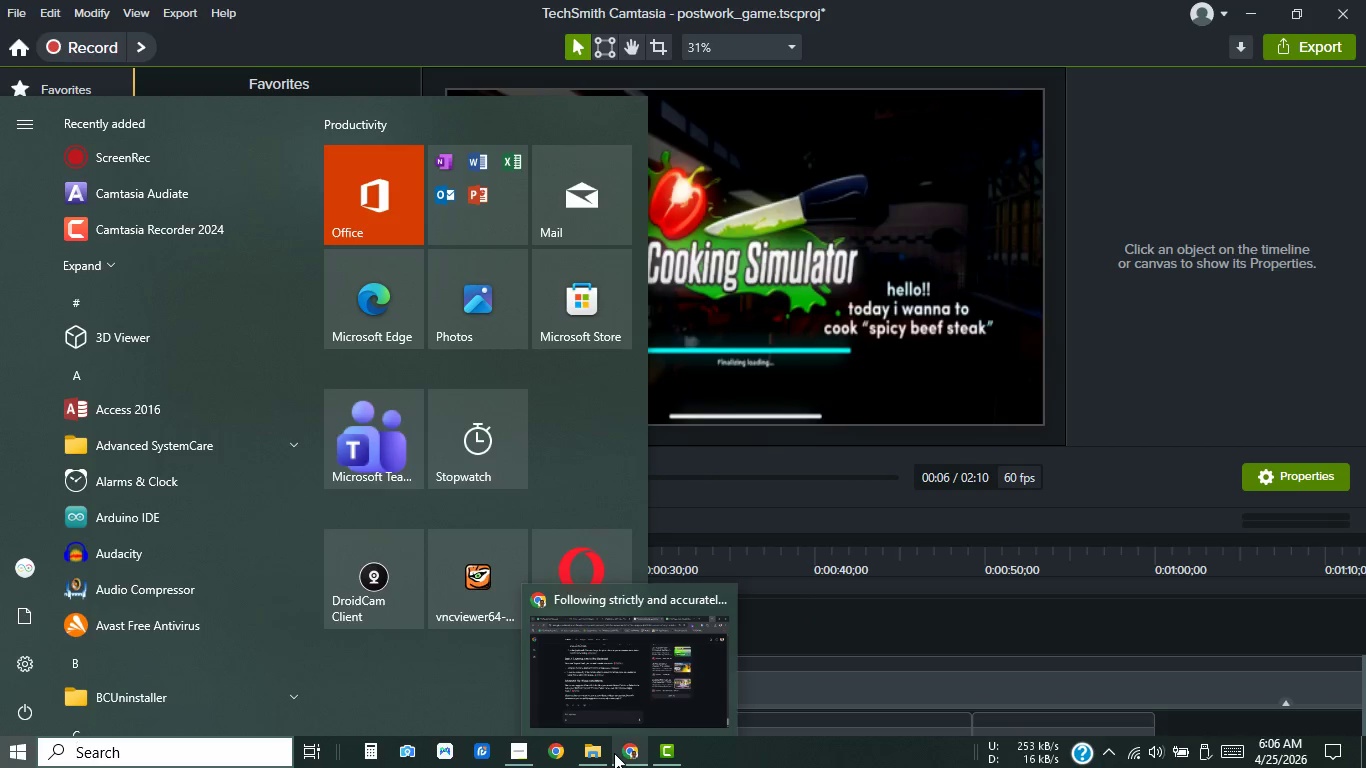 
left_click([614, 753])
 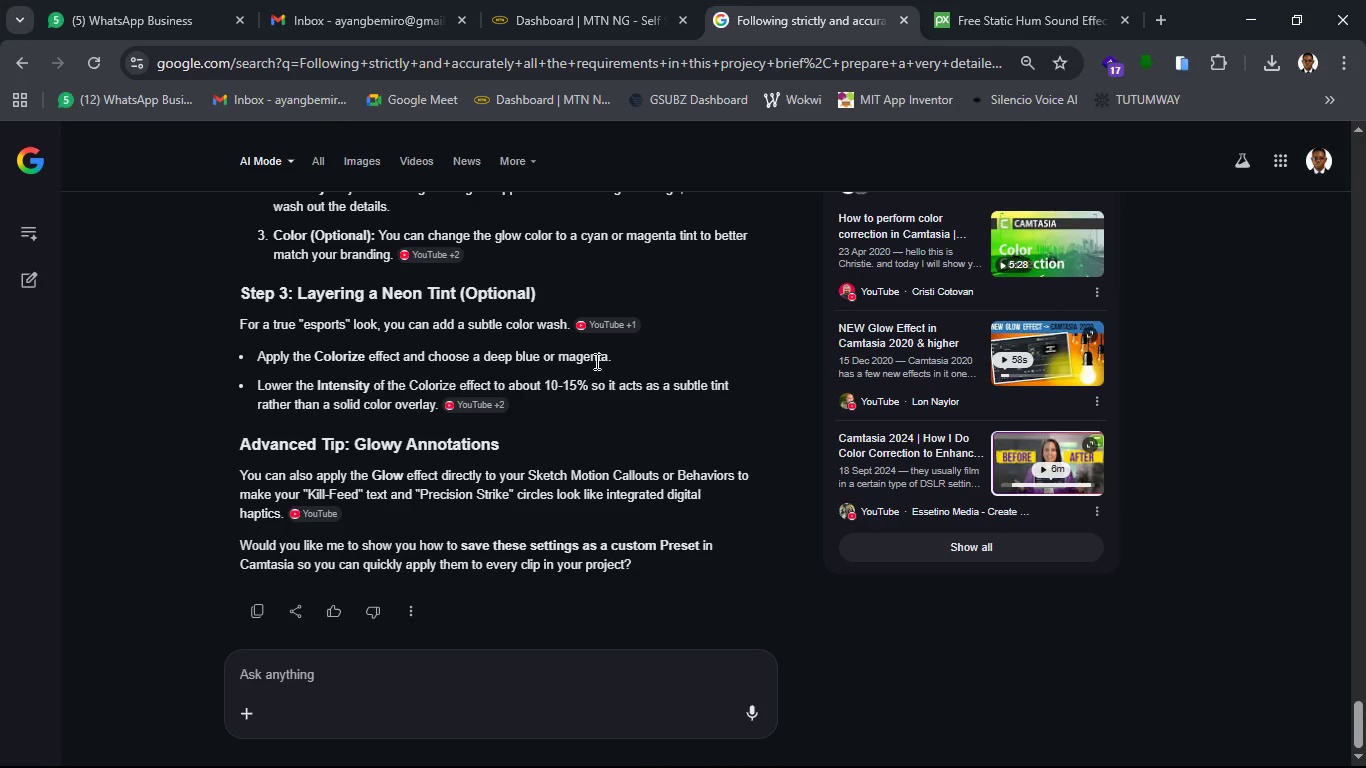 
scroll: coordinate [545, 308], scroll_direction: up, amount: 38.0
 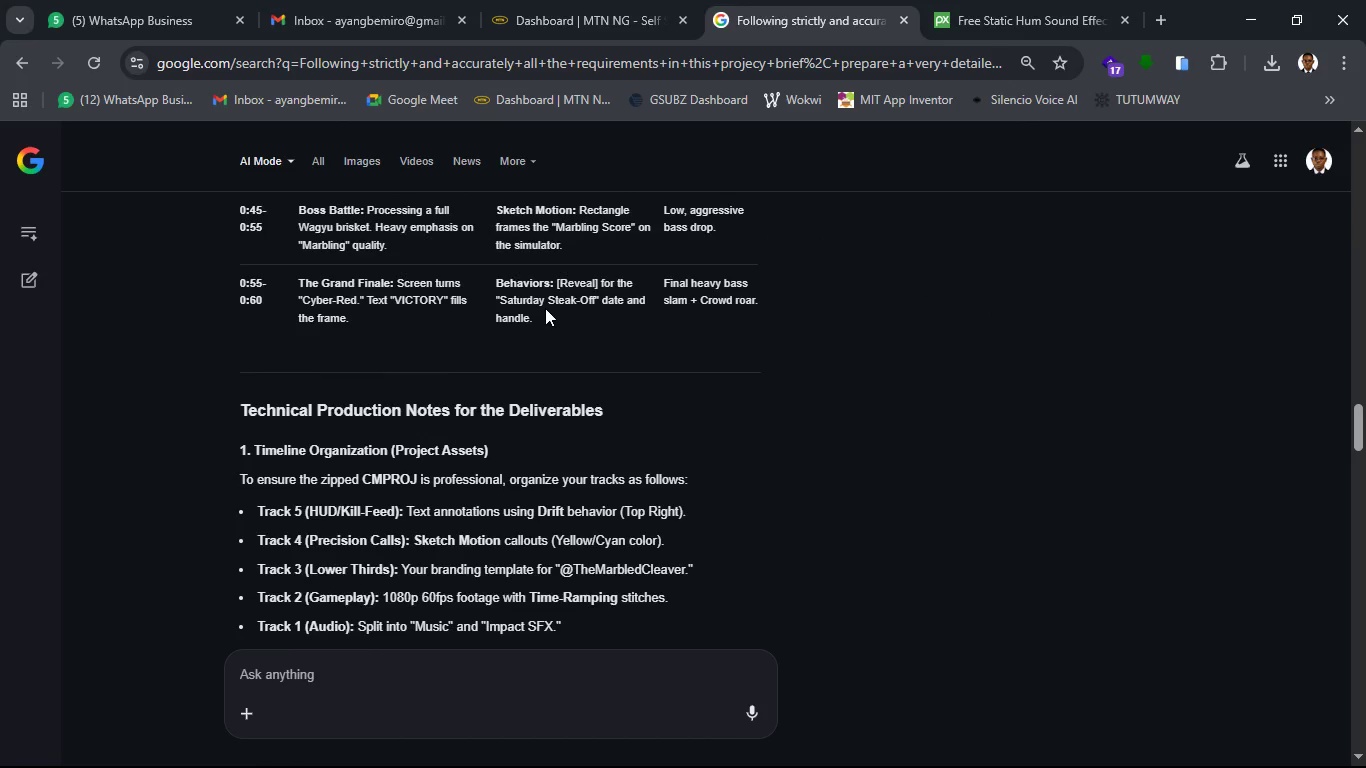 
scroll: coordinate [545, 308], scroll_direction: down, amount: 4.0
 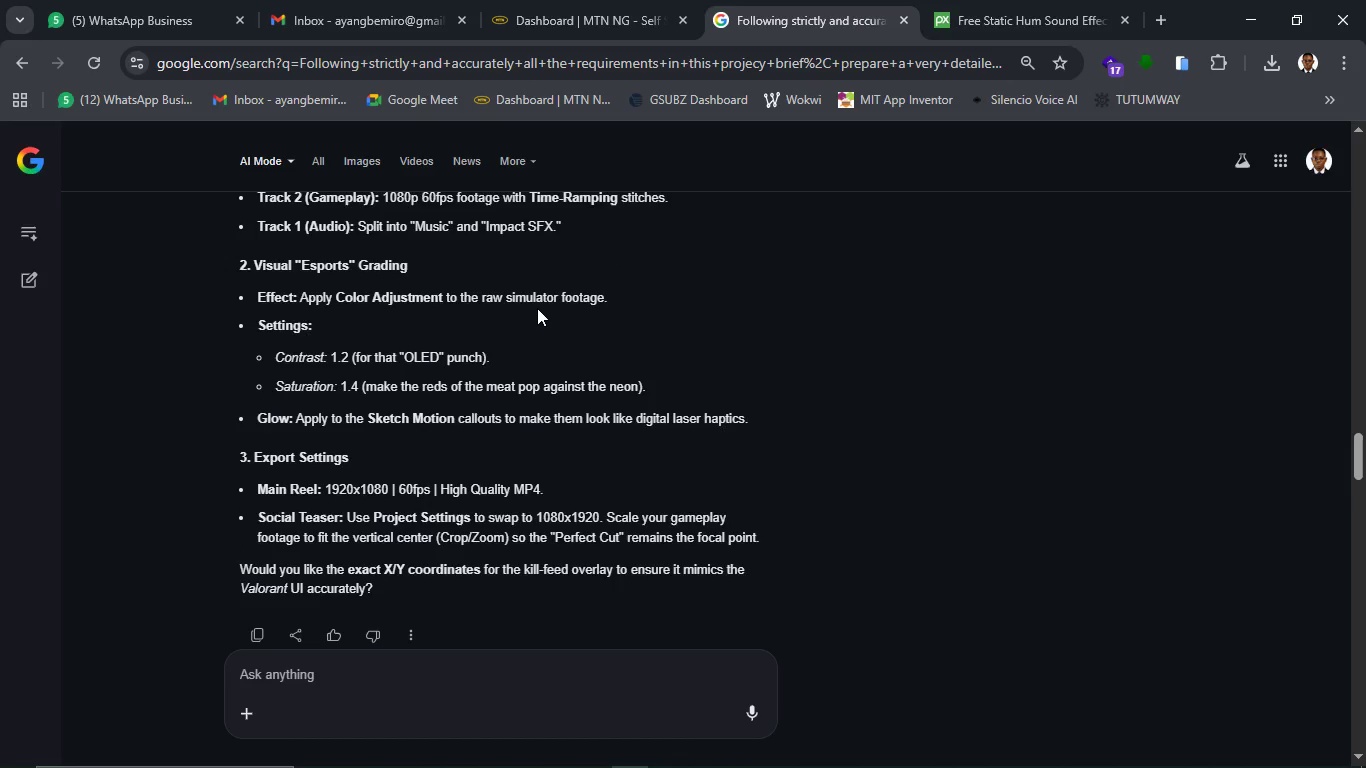 
wait(7.72)
 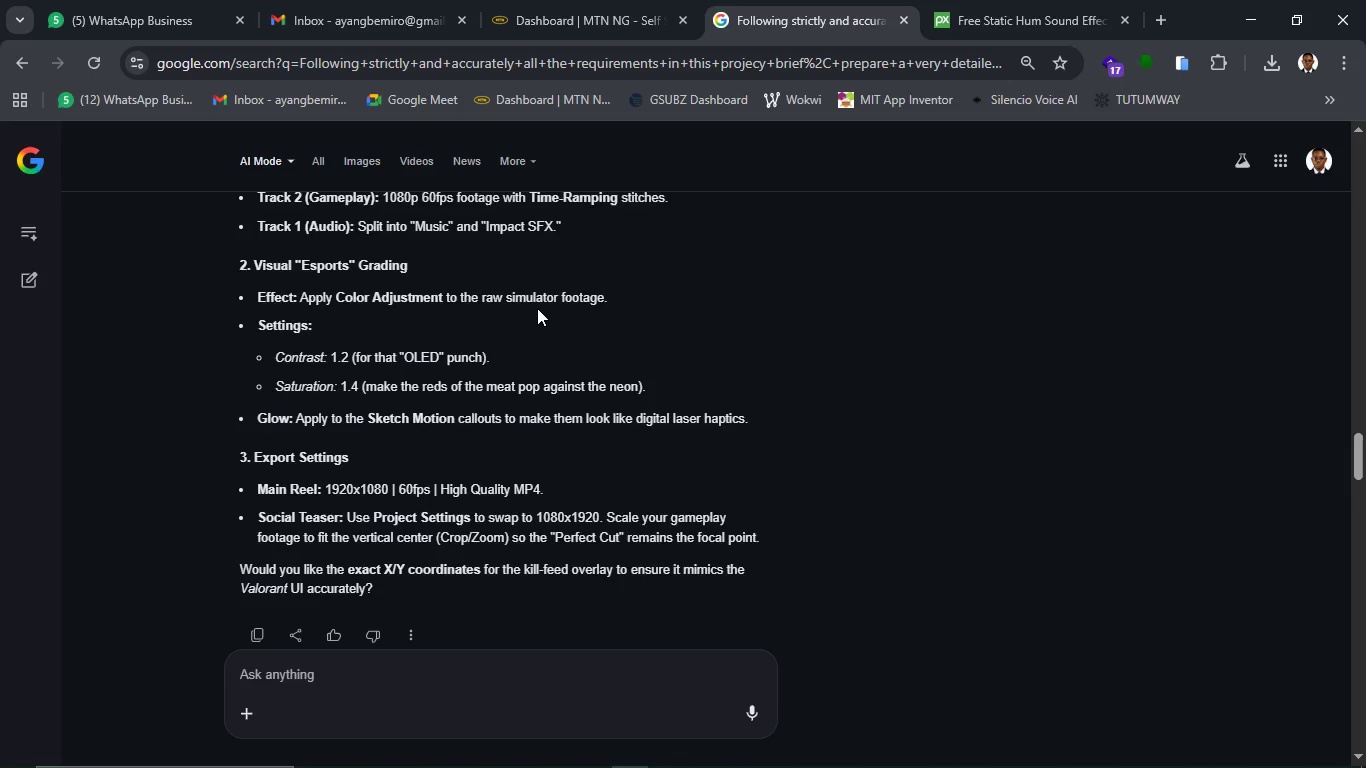 
scroll: coordinate [537, 308], scroll_direction: up, amount: 9.0
 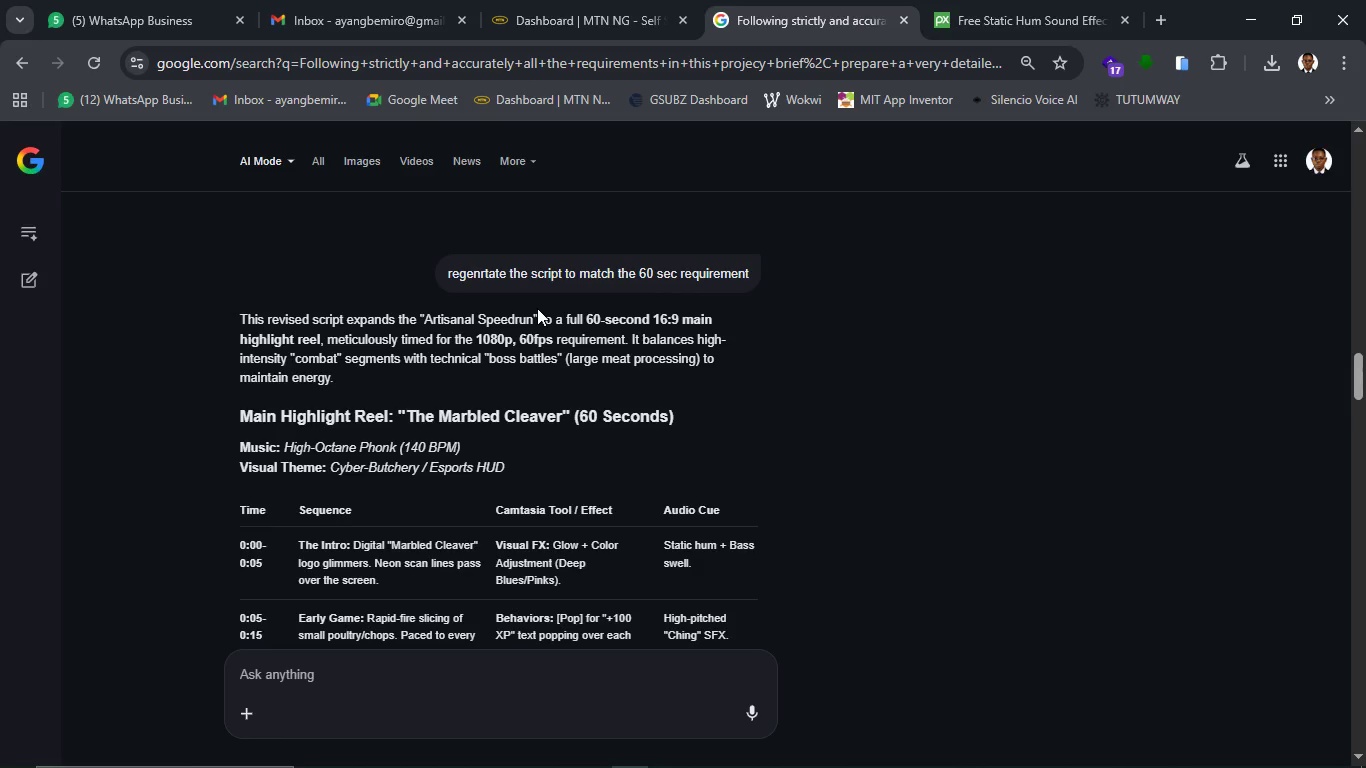 
scroll: coordinate [537, 330], scroll_direction: down, amount: 2.0
 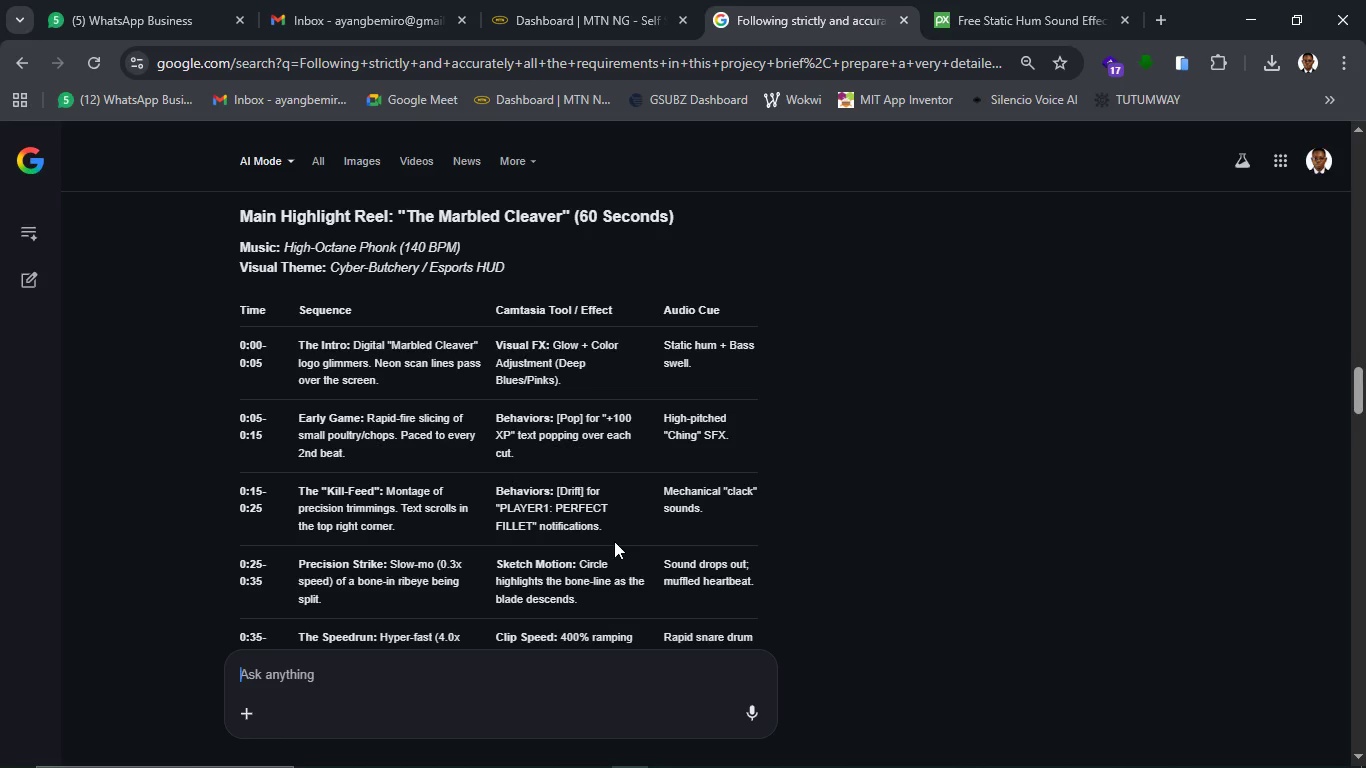 
wait(24.23)
 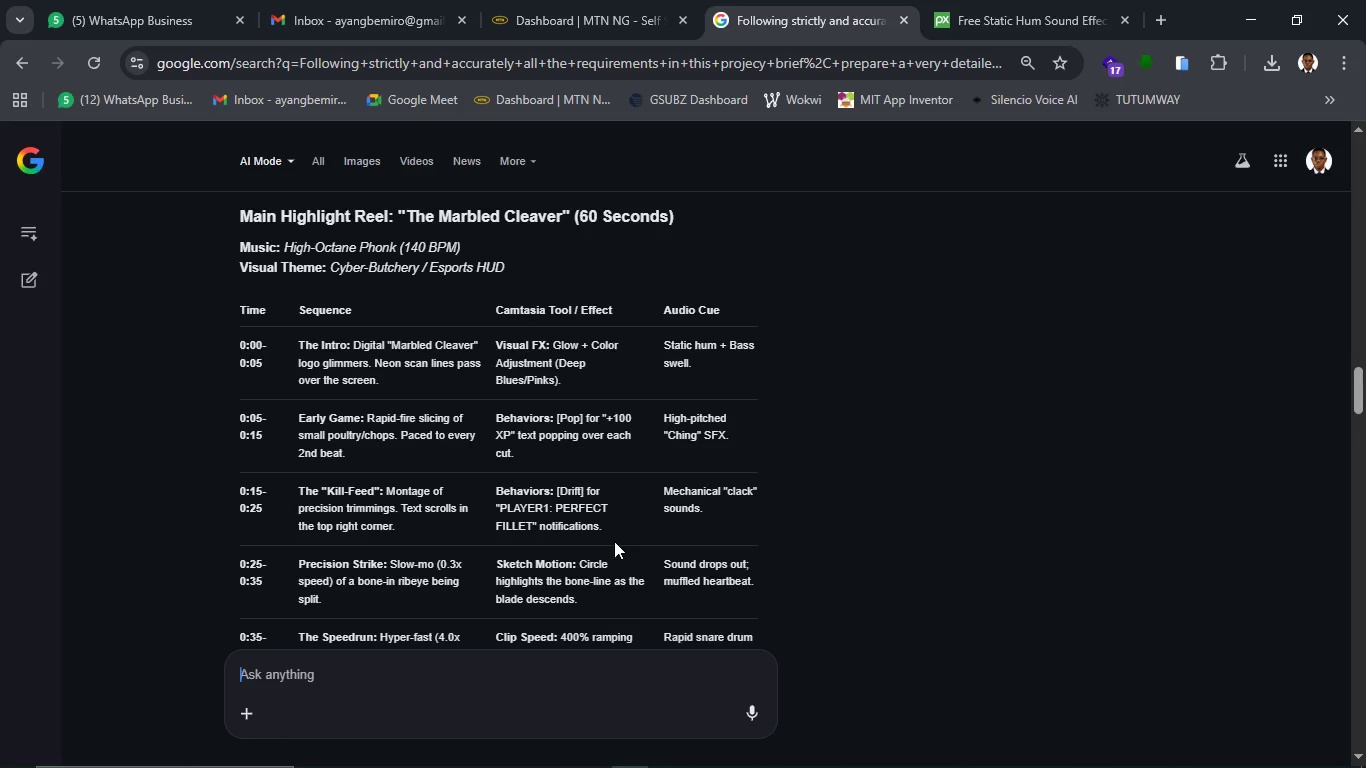 
mouse_move([1199, 59])
 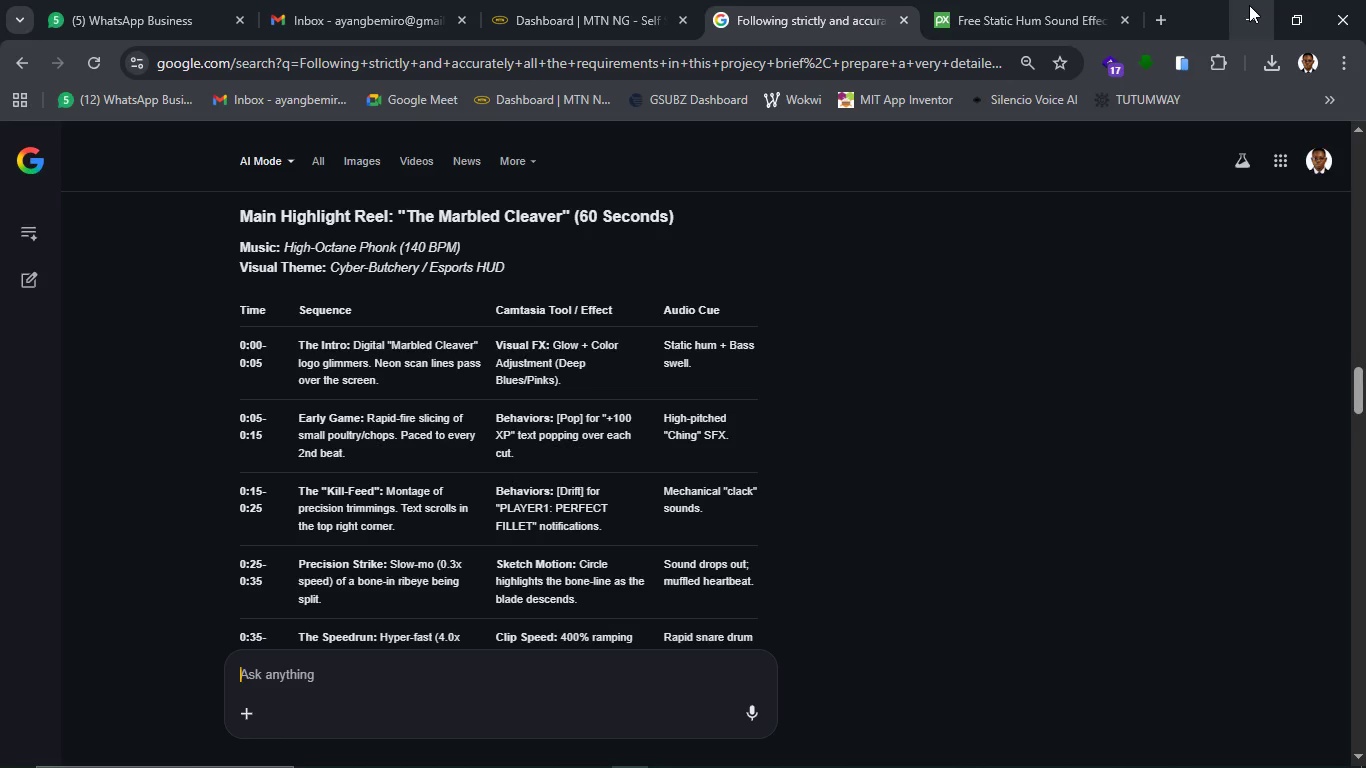 
left_click([1249, 5])
 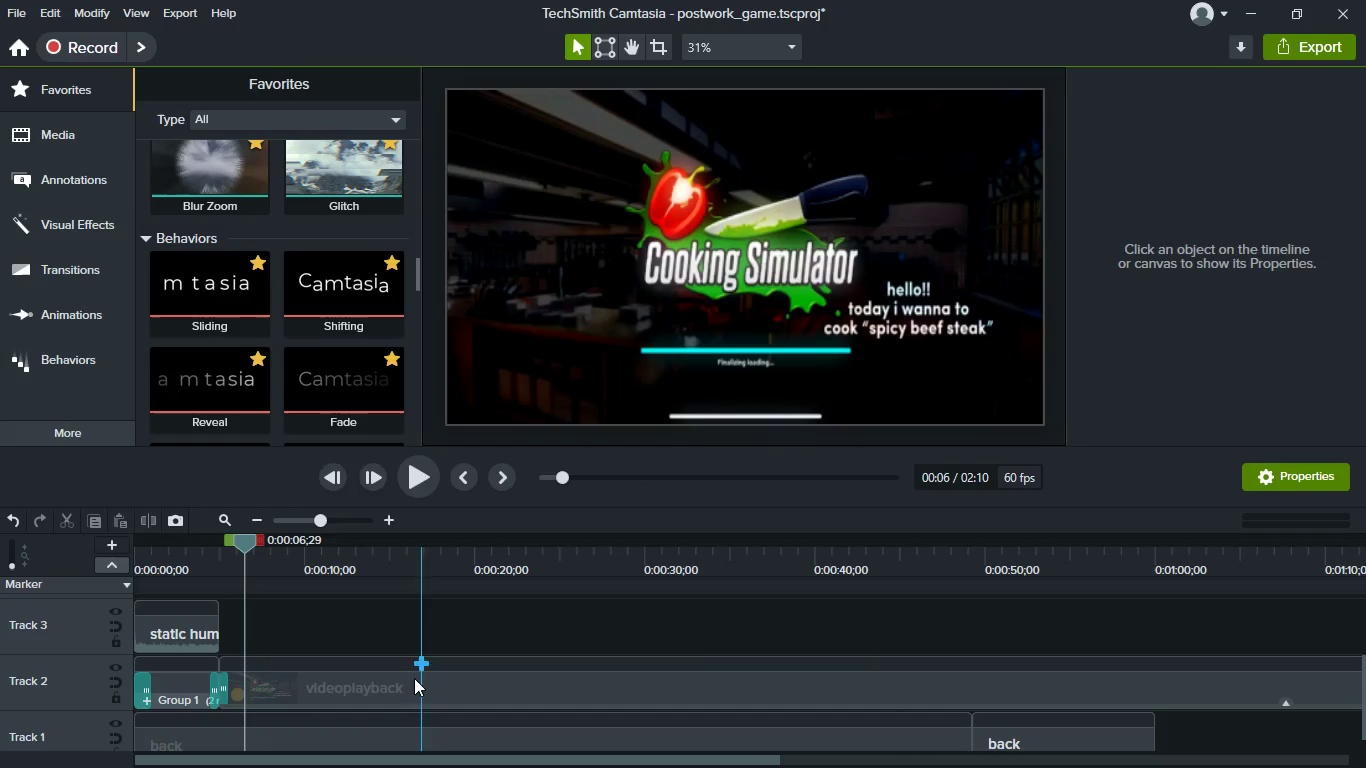 
left_click([407, 686])
 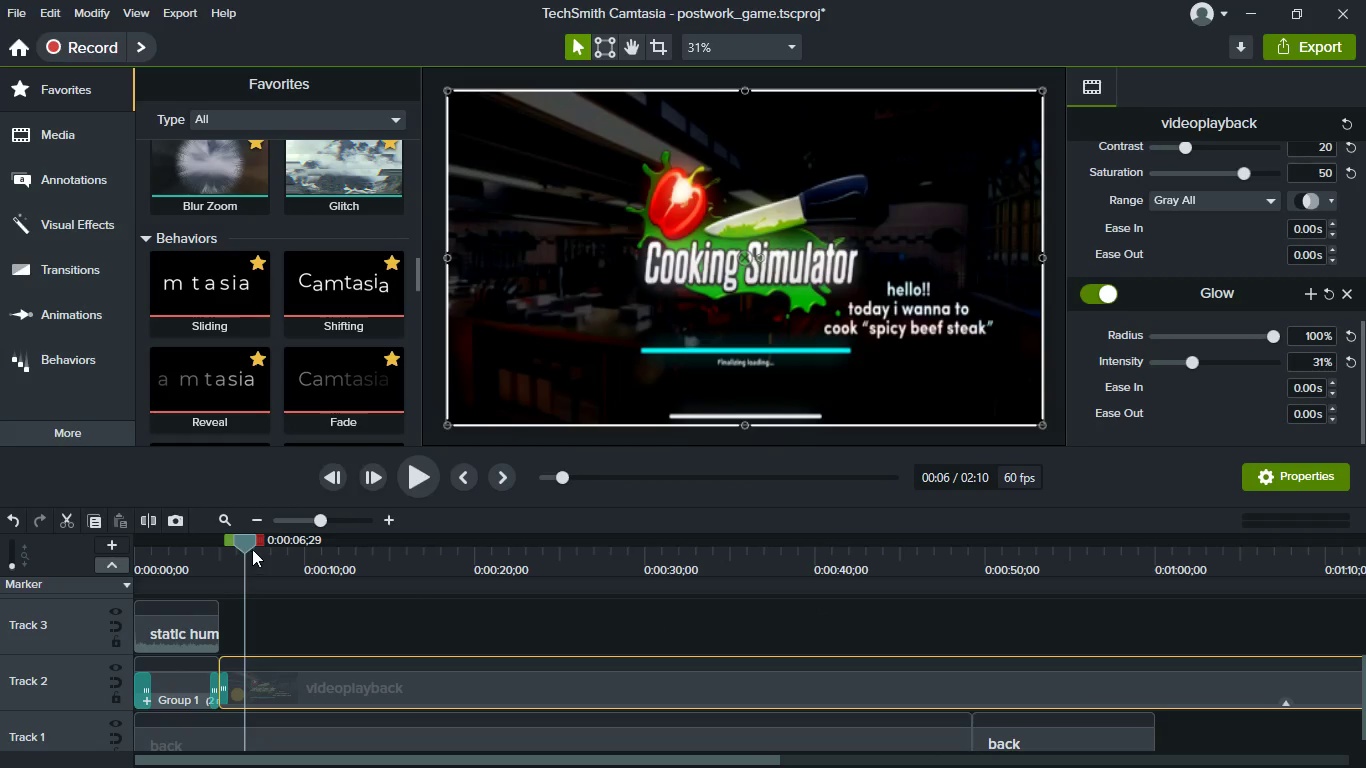 
key(Space)
 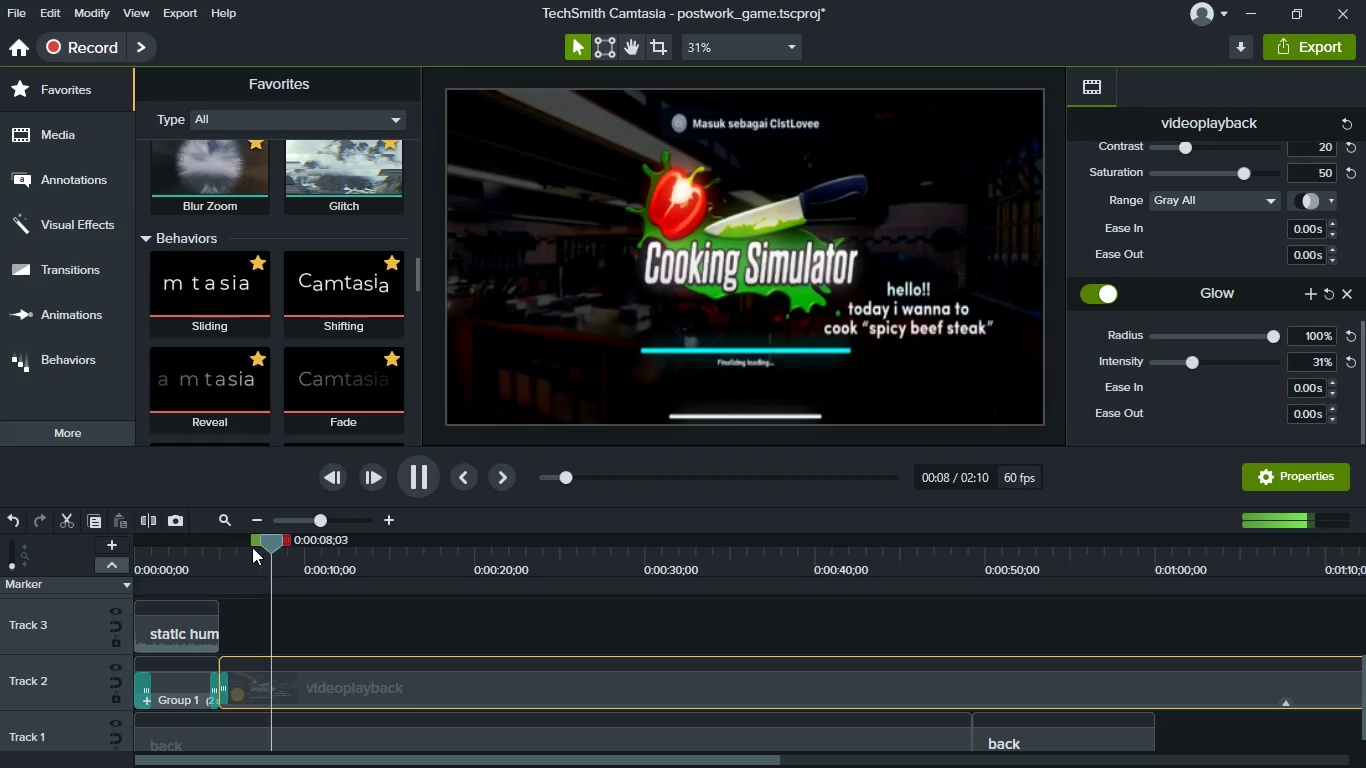 
key(Space)
 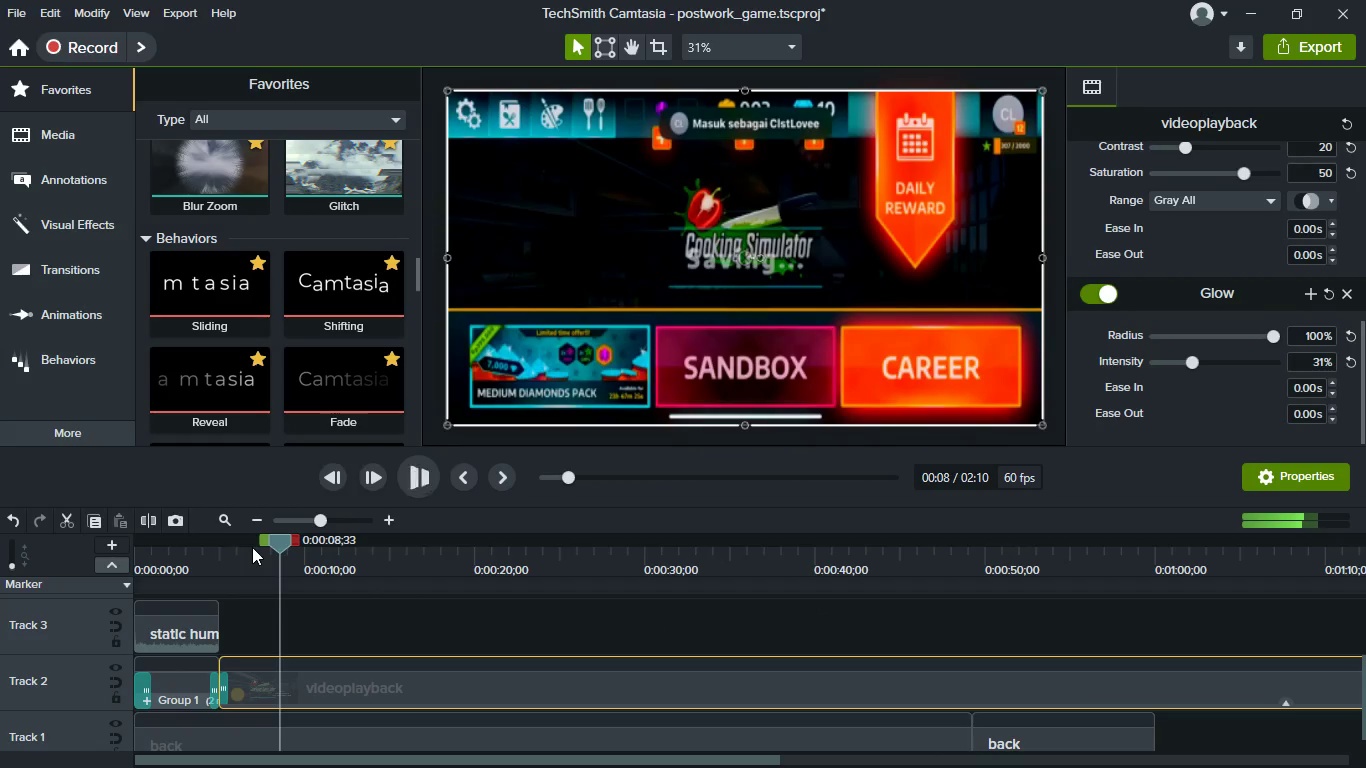 
key(Space)
 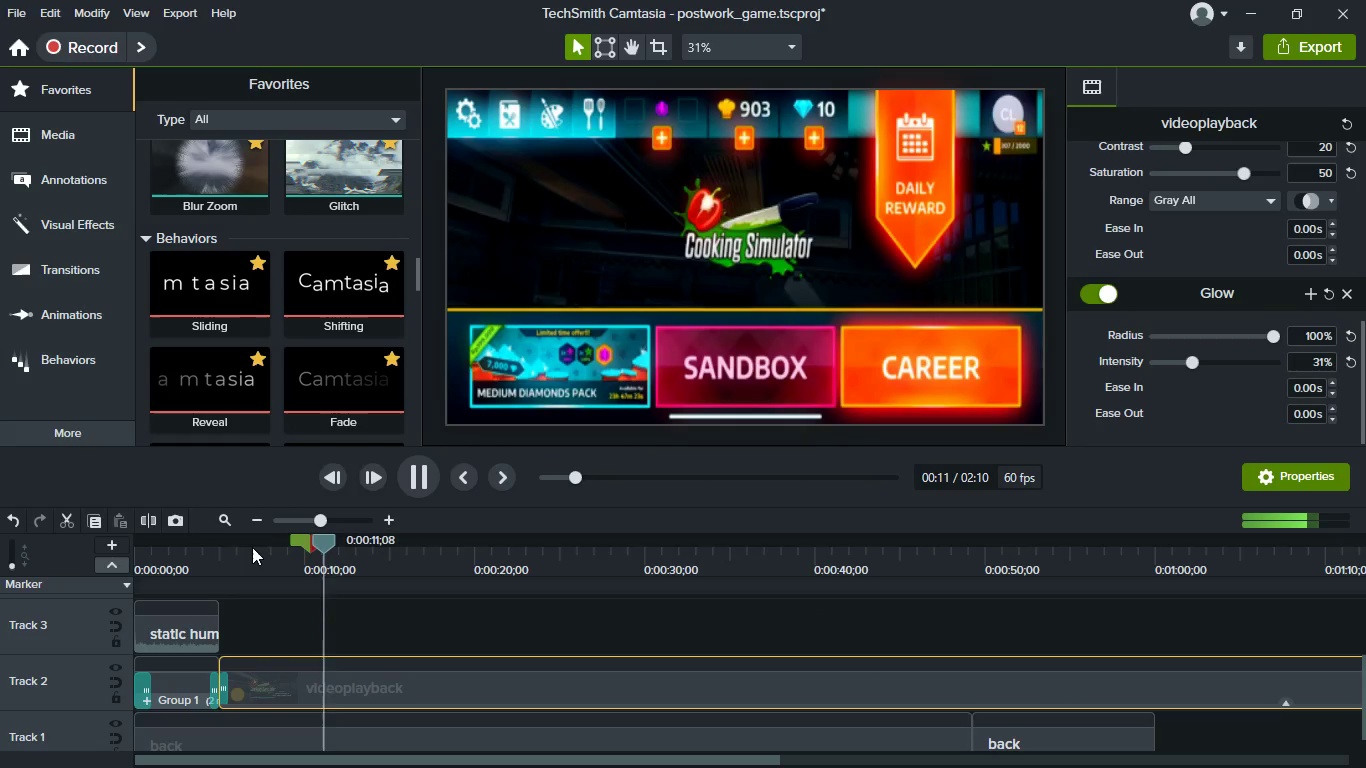 
key(Space)
 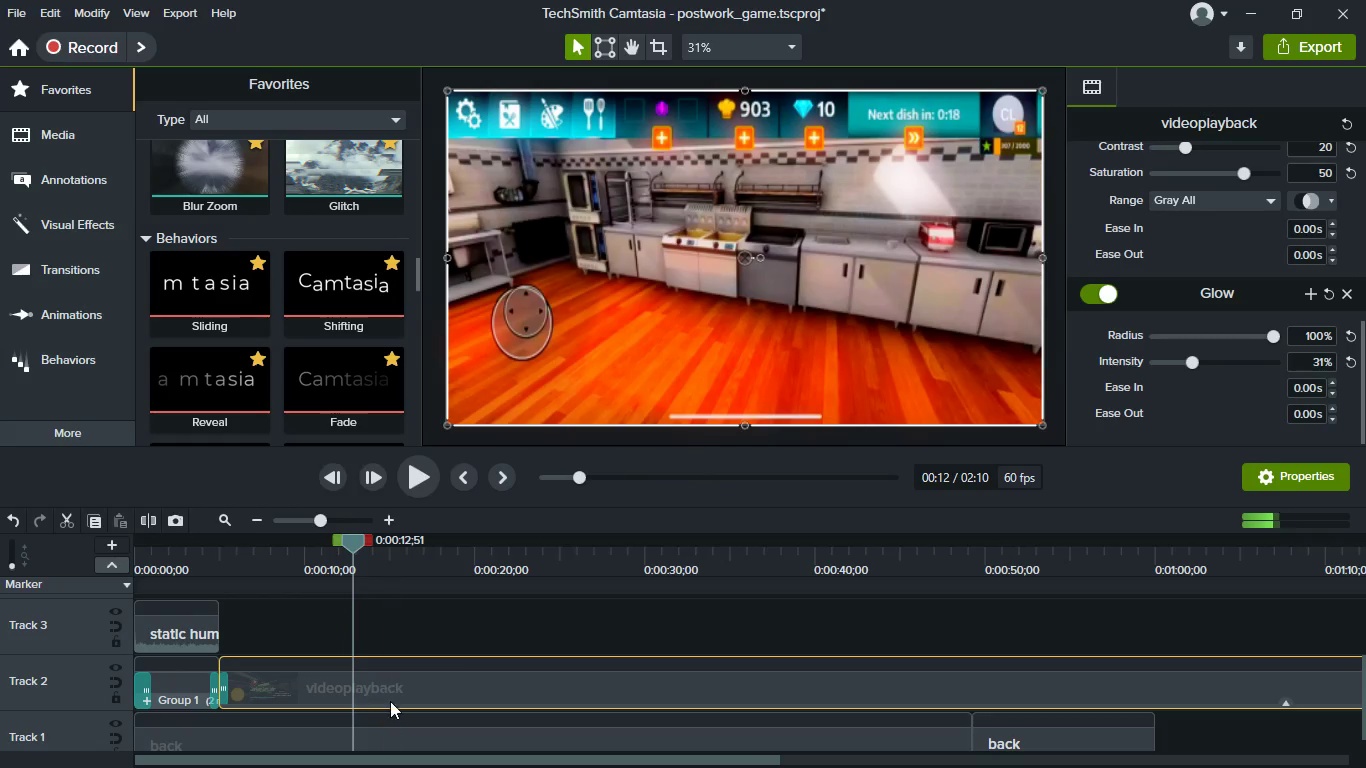 
left_click([392, 690])
 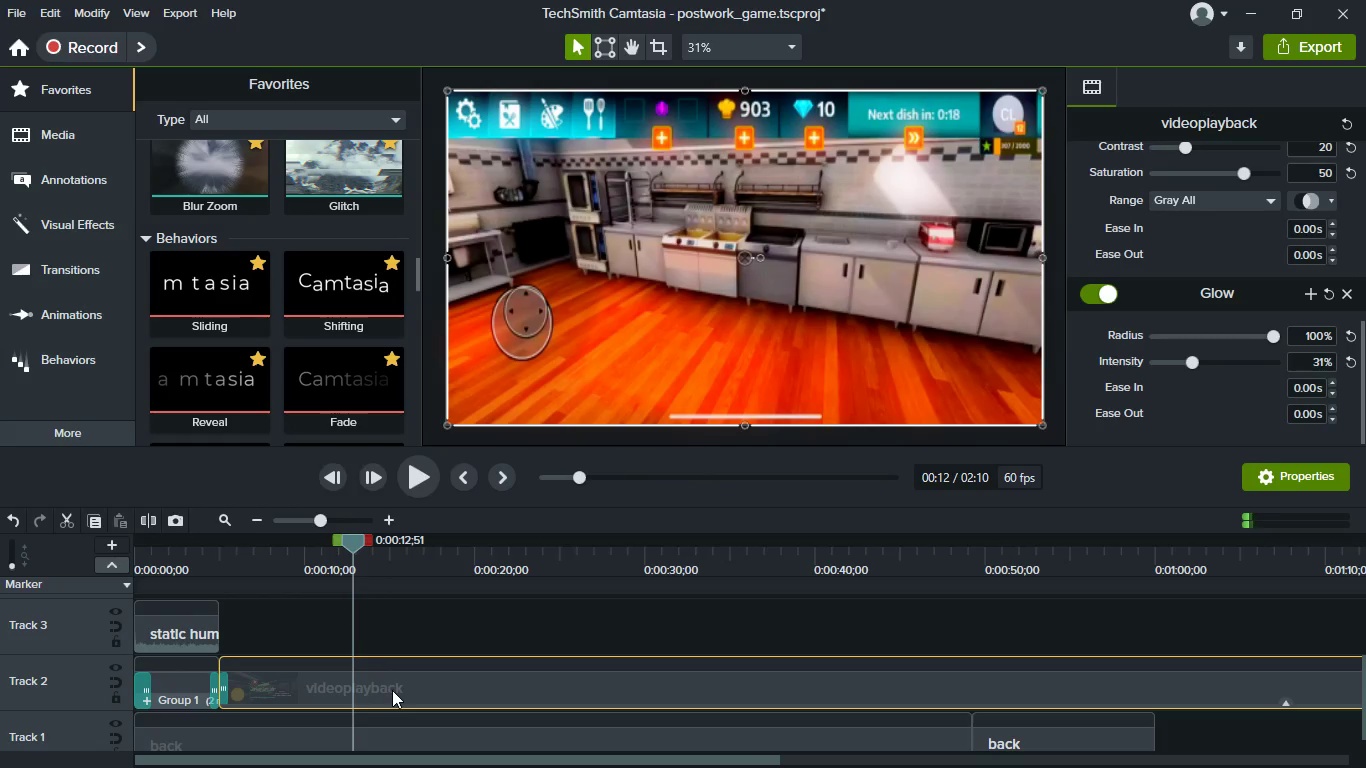 
key(S)
 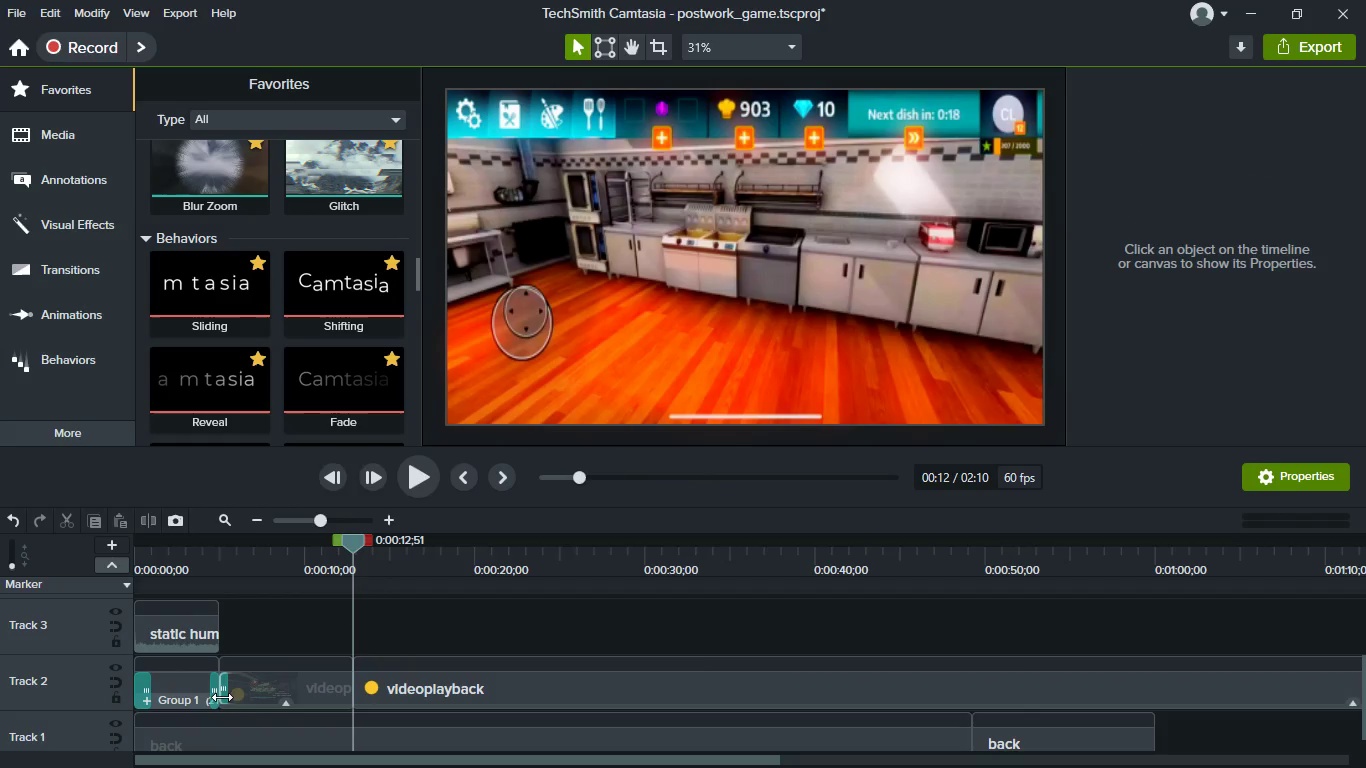 
left_click([225, 697])
 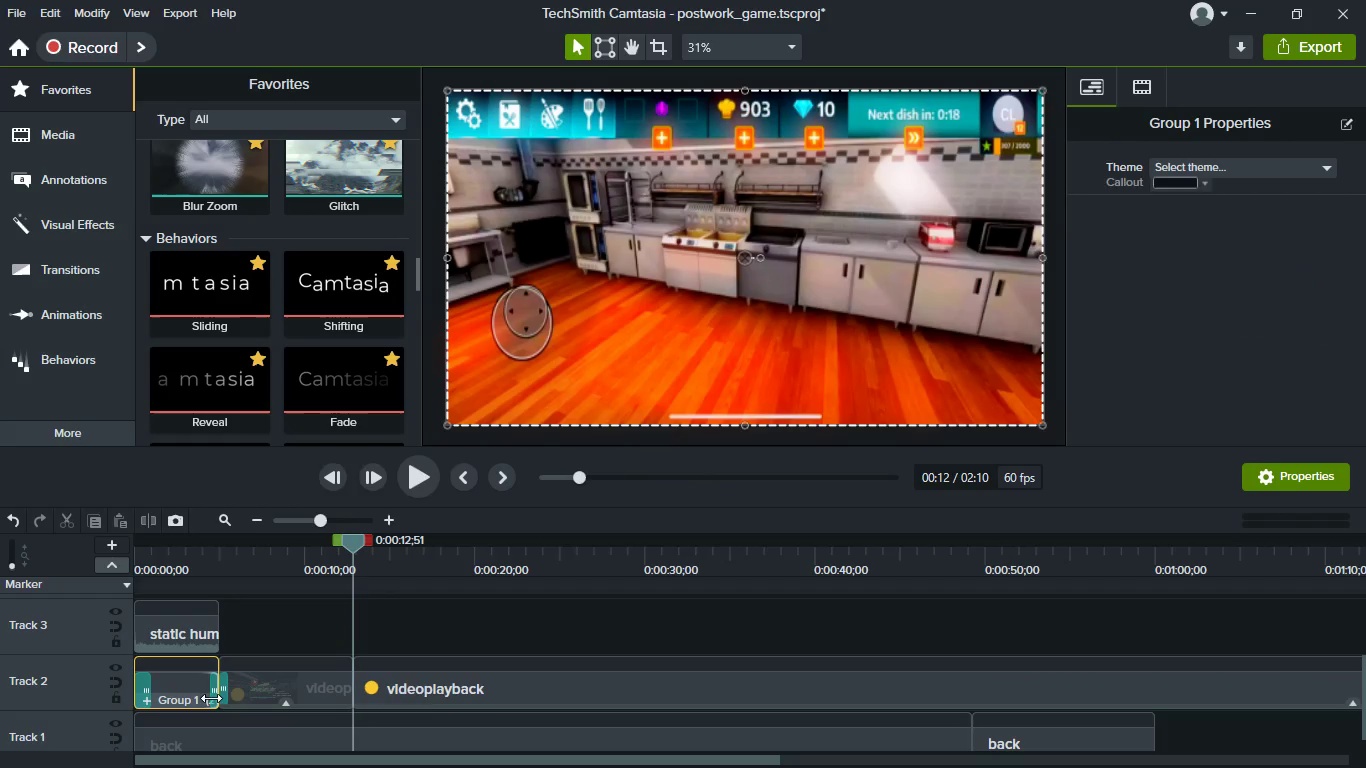 
left_click([220, 692])
 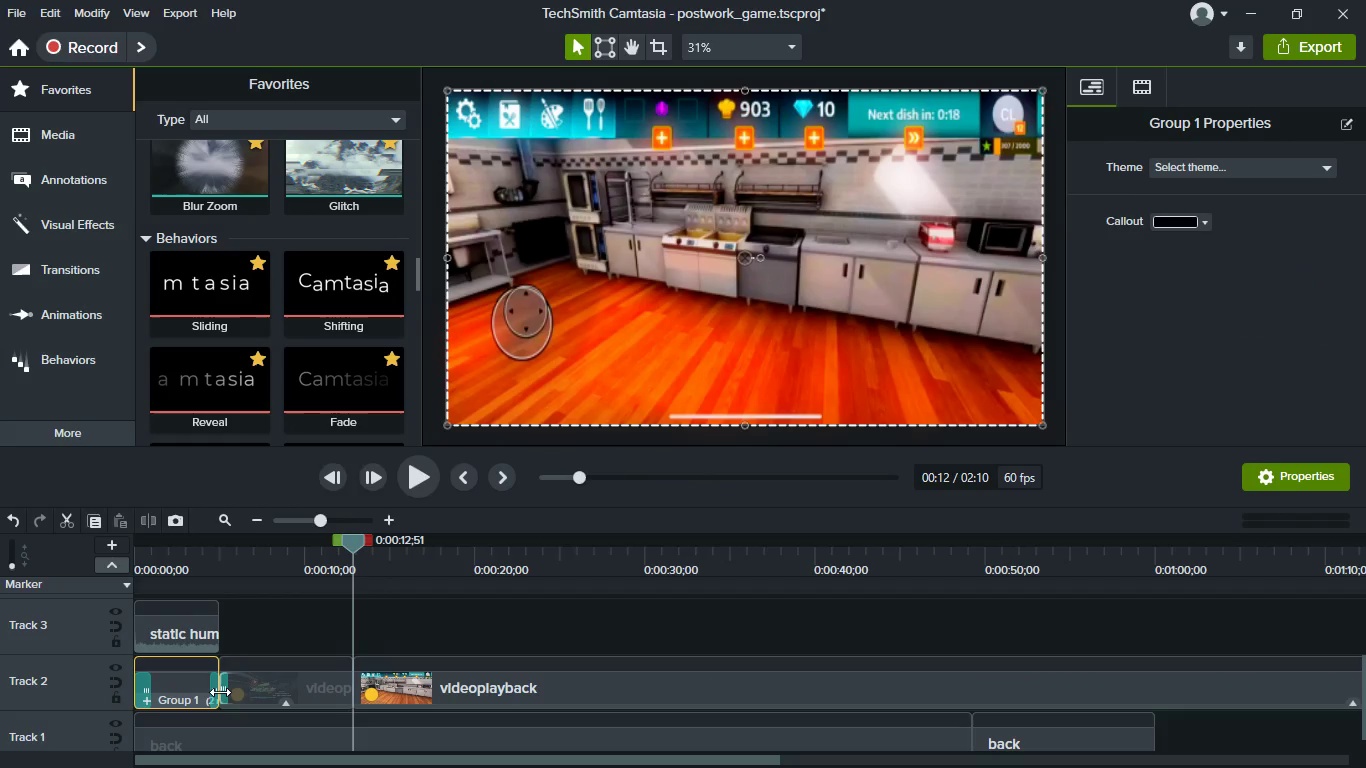 
hold_key(key=ControlLeft, duration=0.44)
scroll: coordinate [220, 692], scroll_direction: up, amount: 2.0
 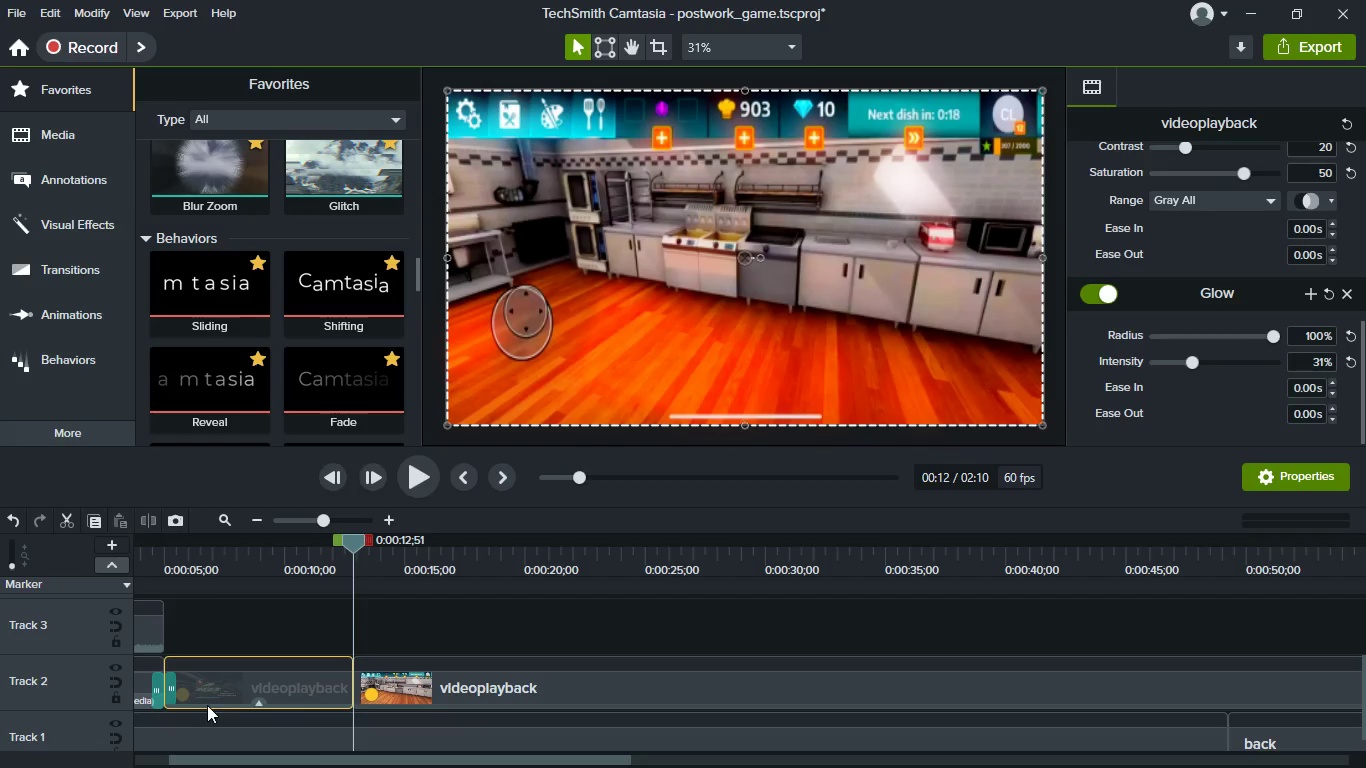 
hold_key(key=ShiftLeft, duration=0.55)
scroll: coordinate [225, 703], scroll_direction: up, amount: 3.0
 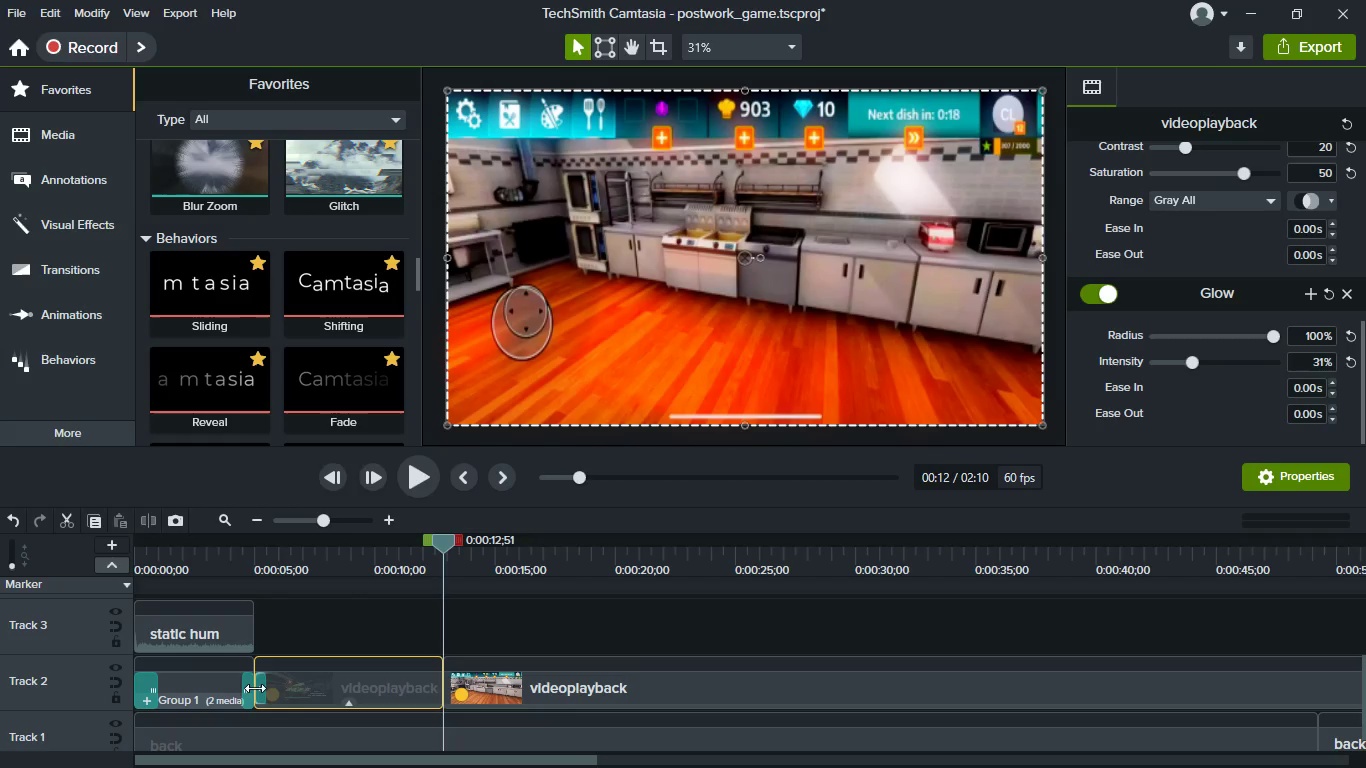 
left_click([254, 688])
 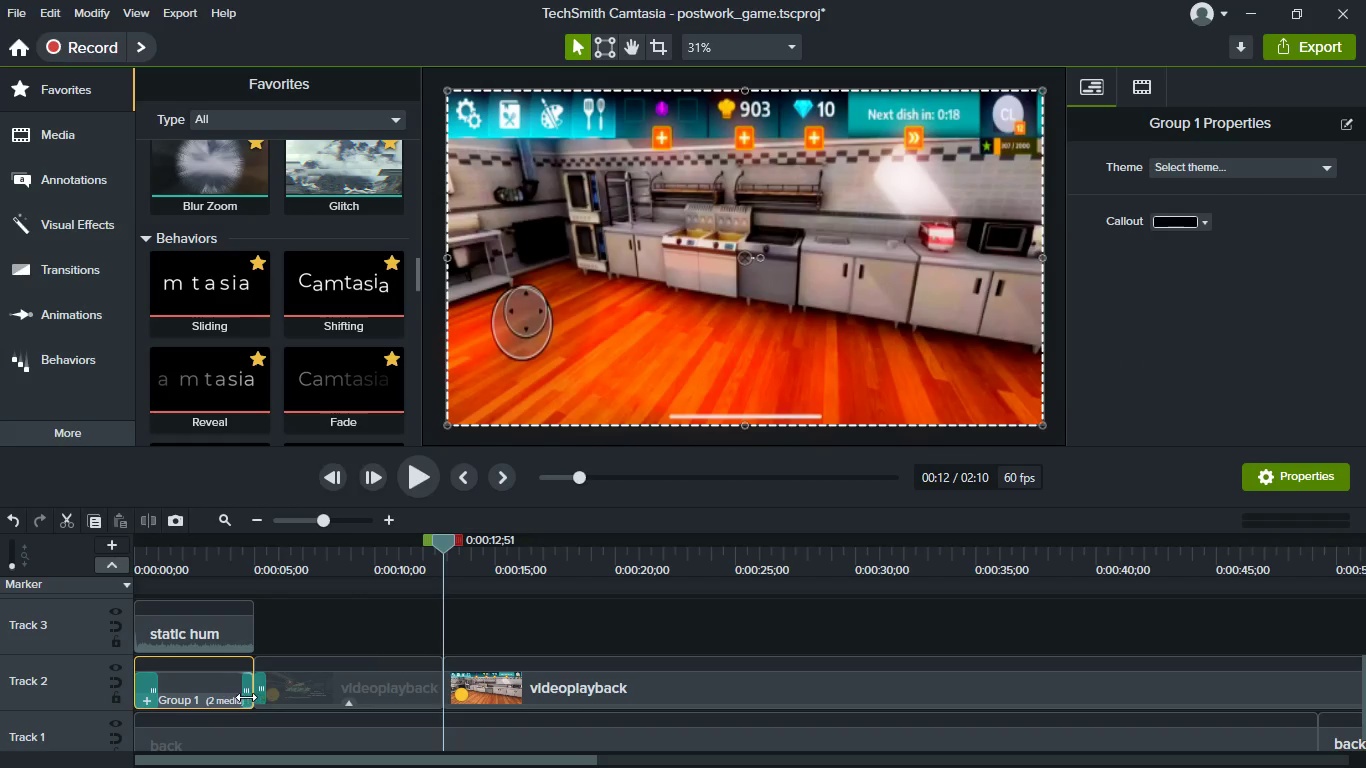 
hold_key(key=ControlLeft, duration=0.42)
 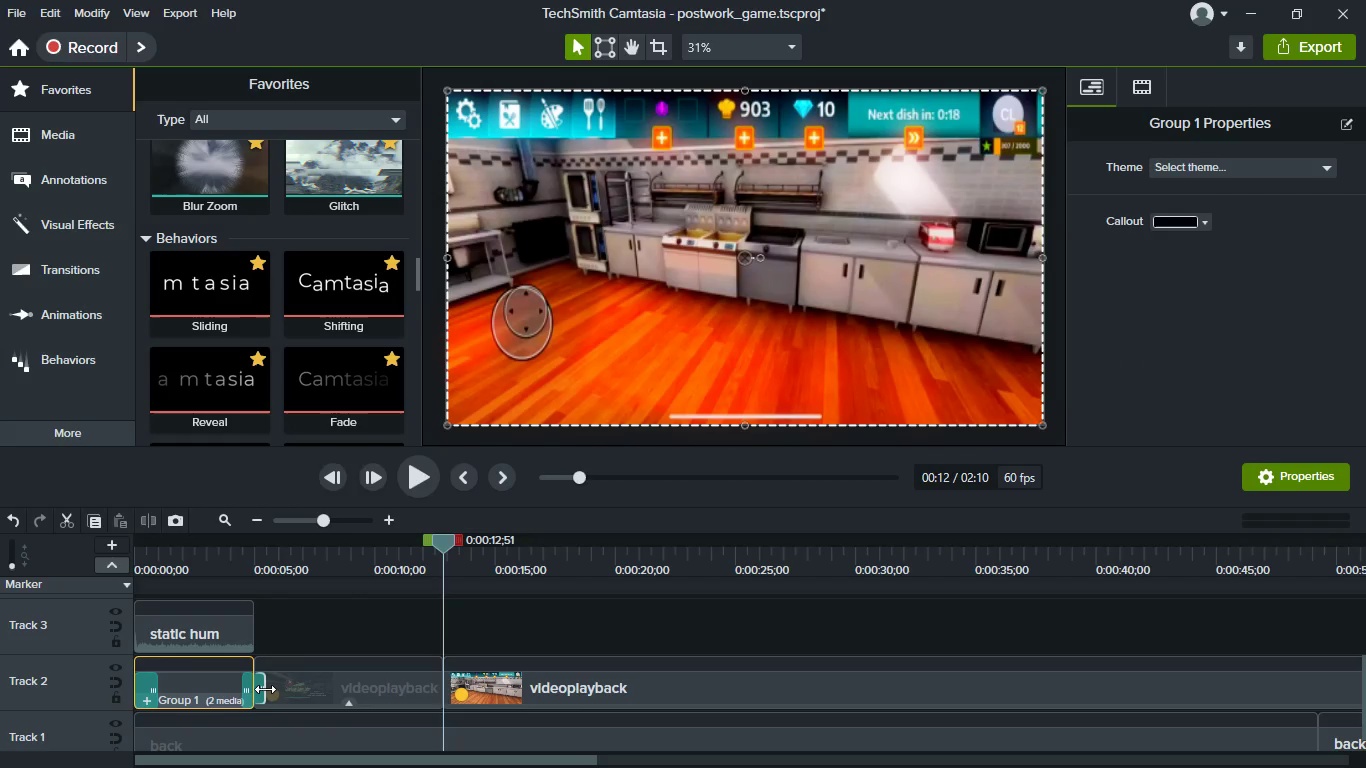 
left_click([265, 689])
 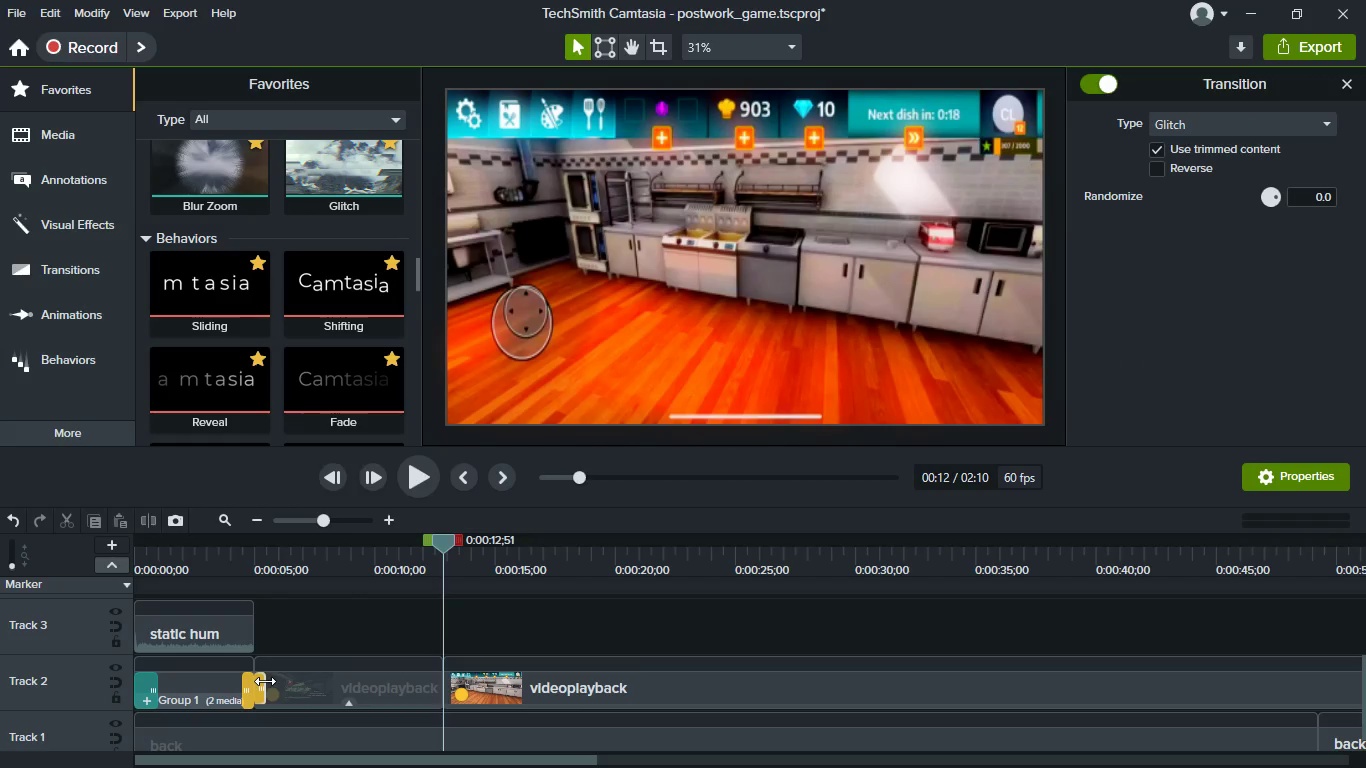 
key(Delete)
 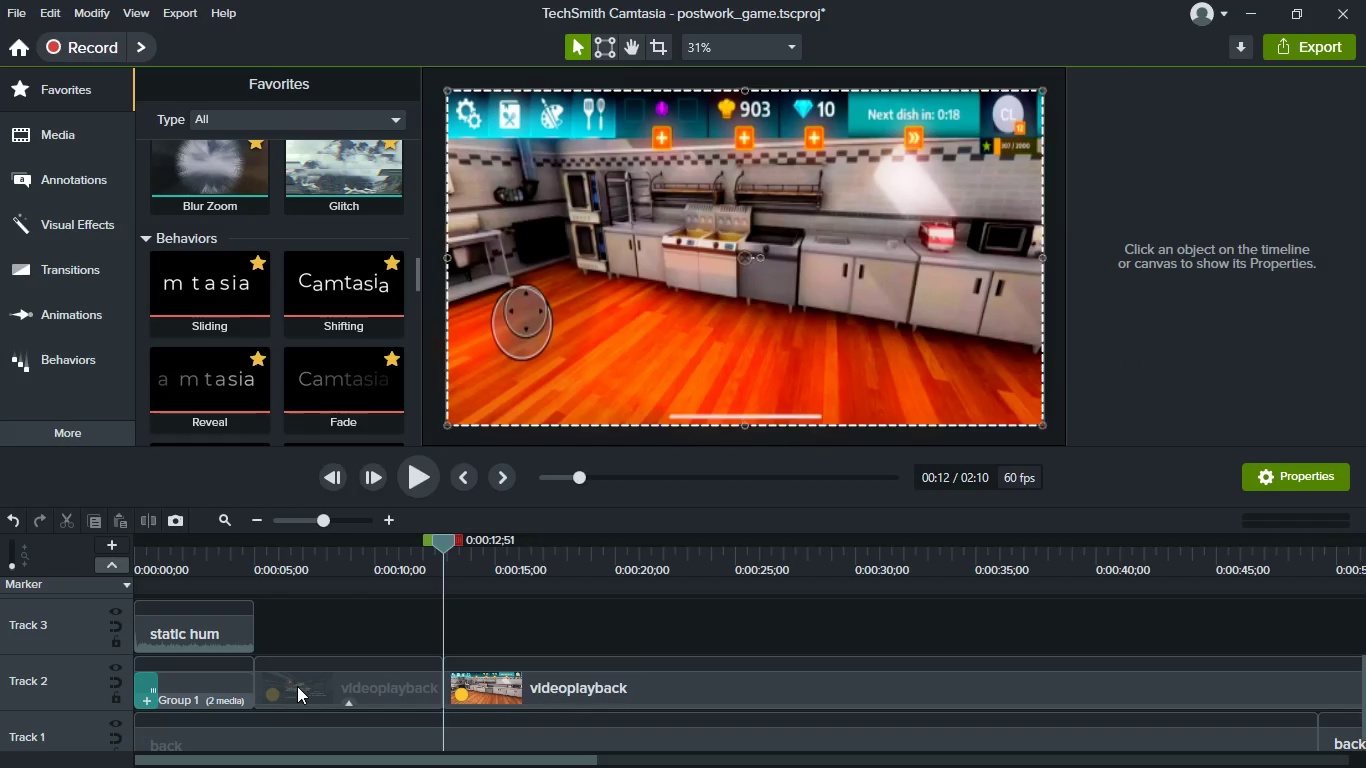 
left_click([297, 686])
 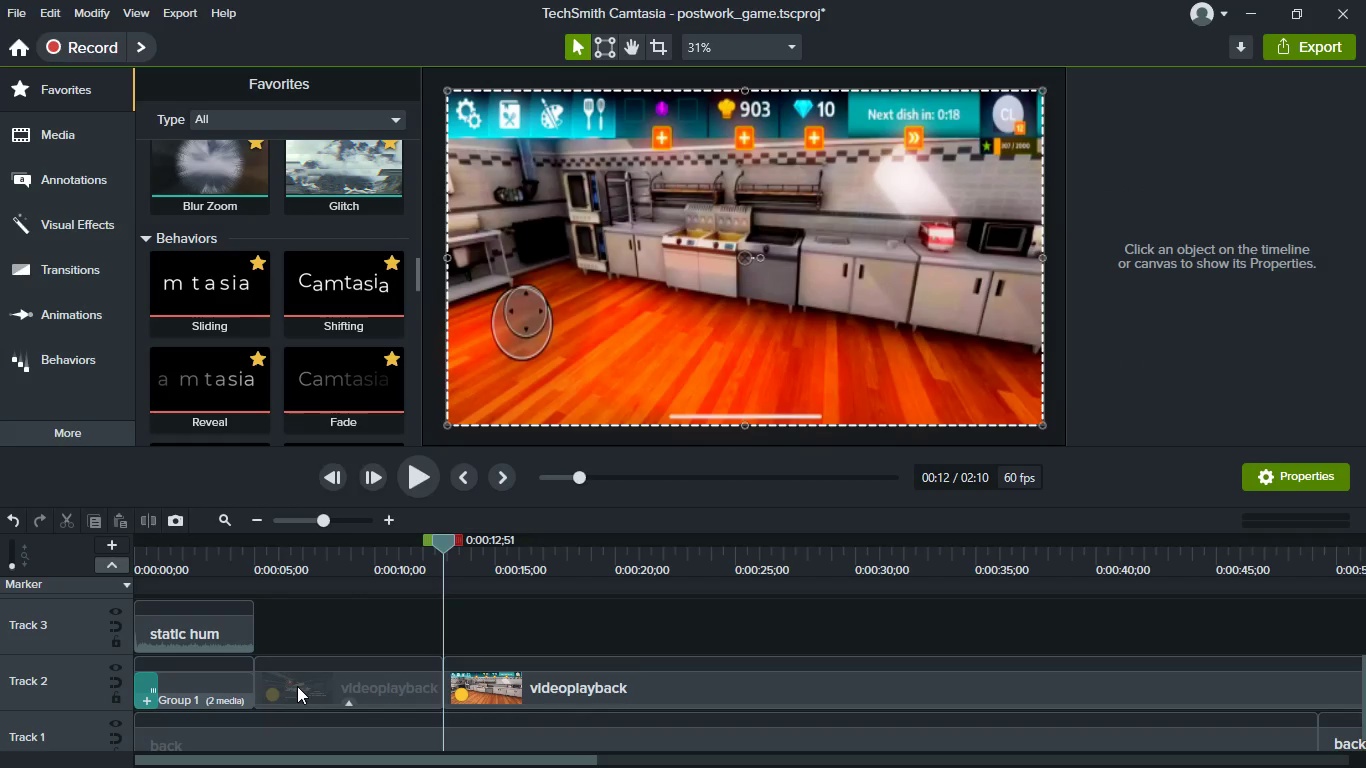 
key(Delete)
 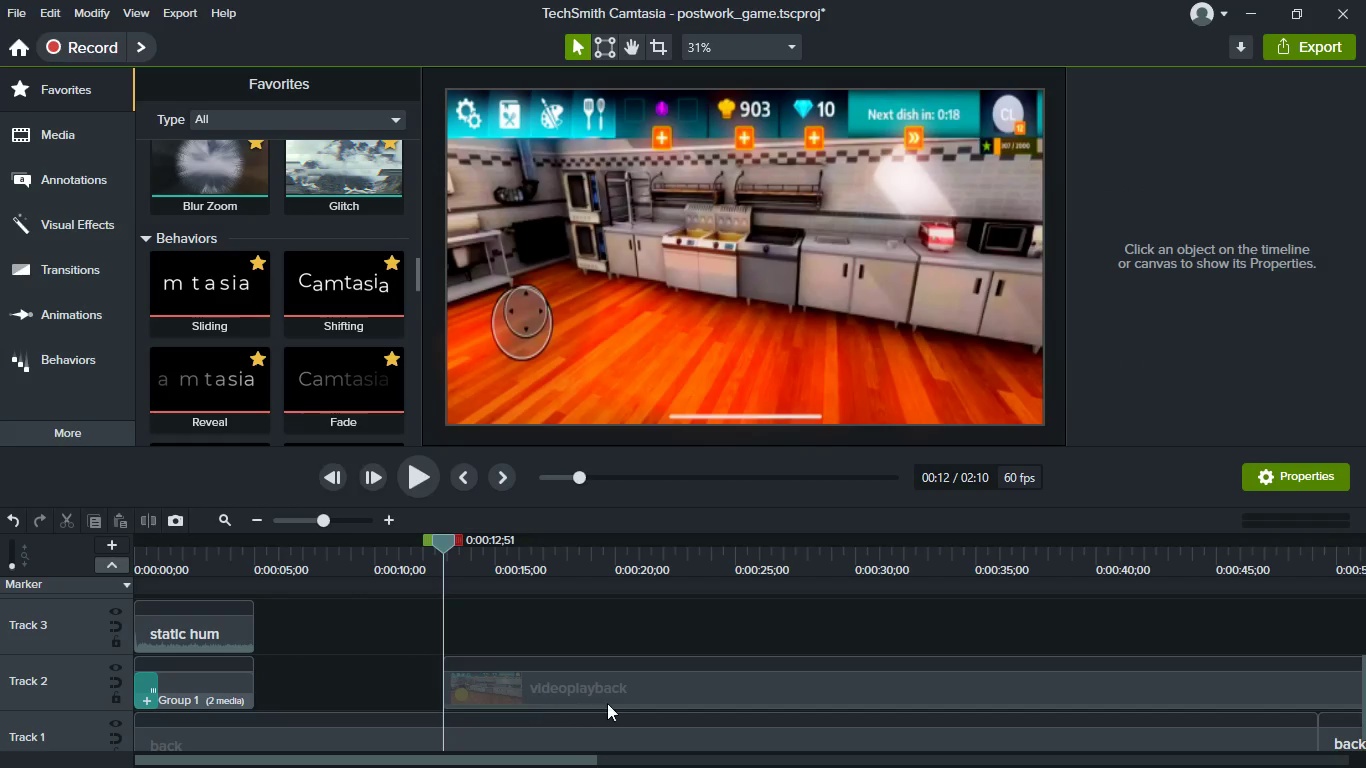 
left_click_drag(start_coordinate=[617, 685], to_coordinate=[321, 691])
 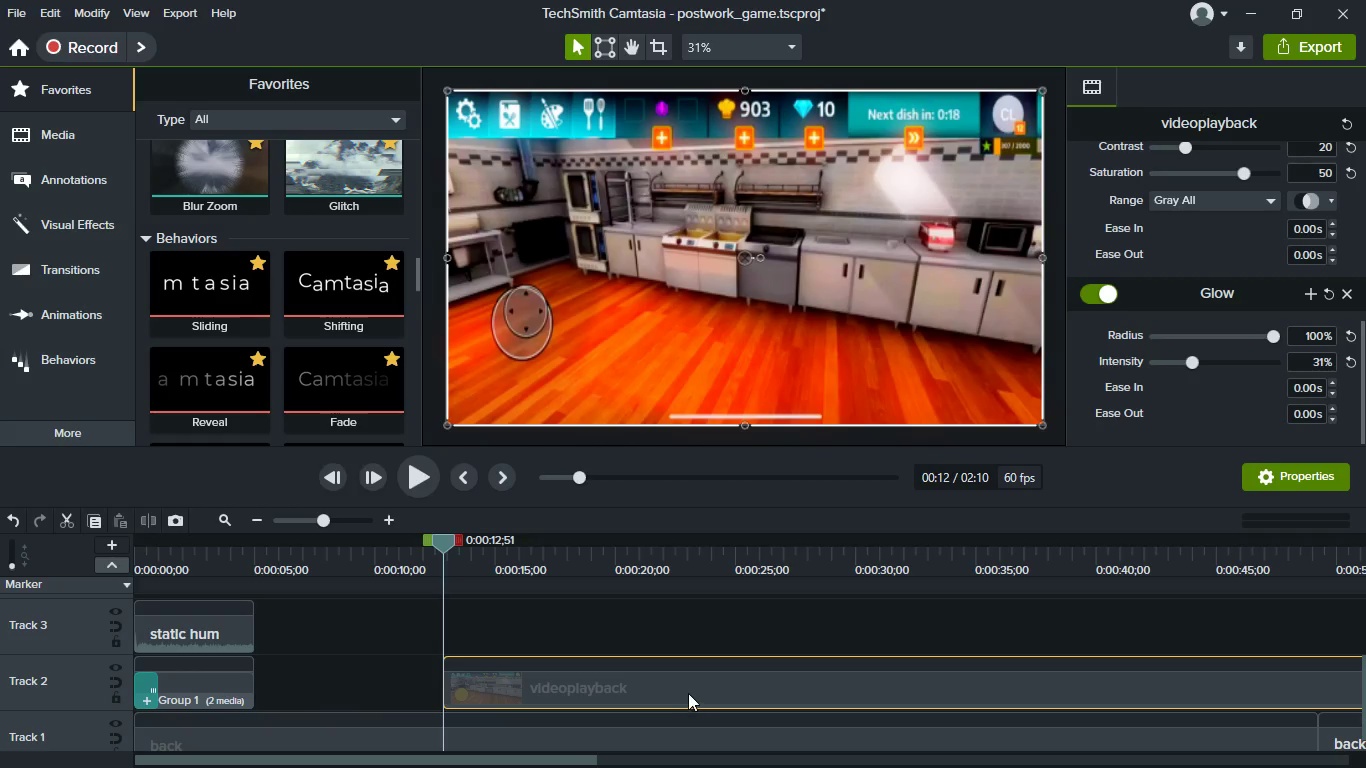 
left_click_drag(start_coordinate=[688, 693], to_coordinate=[328, 692])
 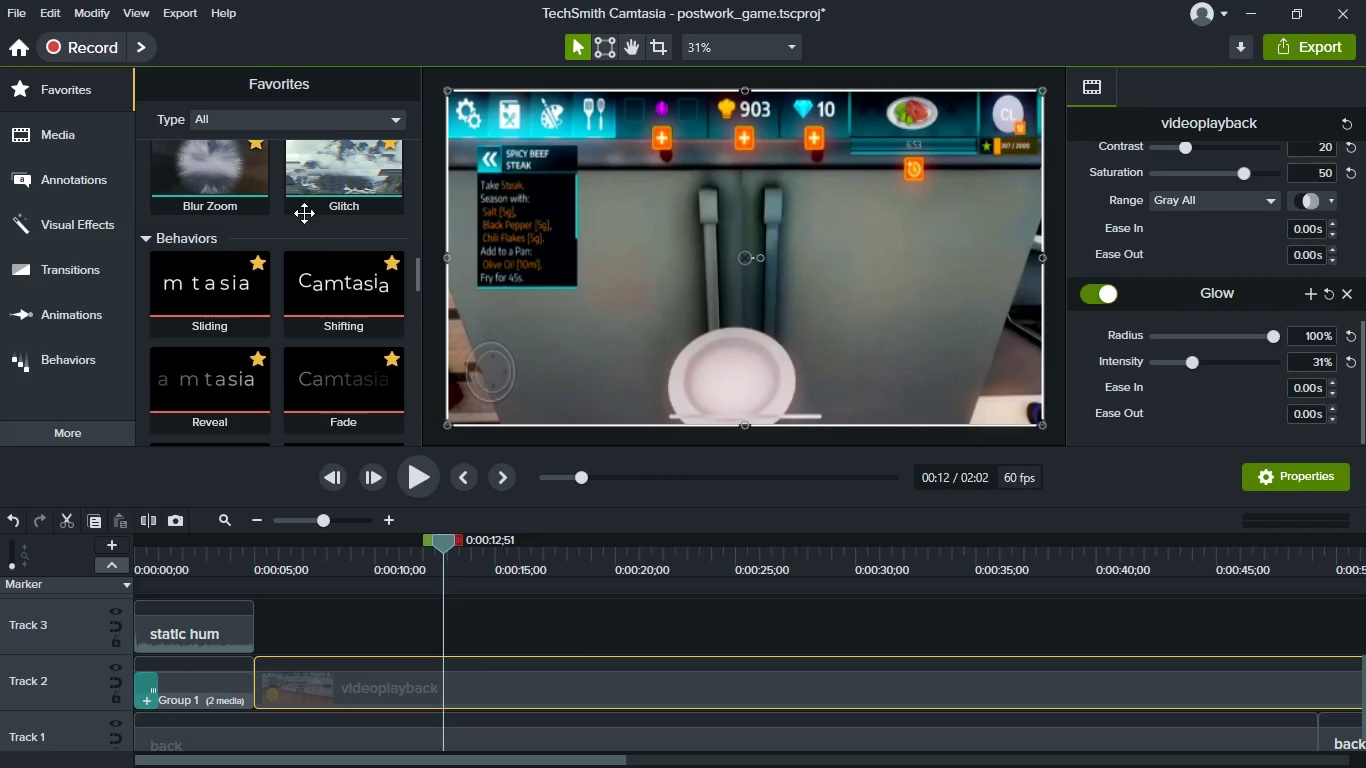 
left_click_drag(start_coordinate=[304, 210], to_coordinate=[266, 677])
 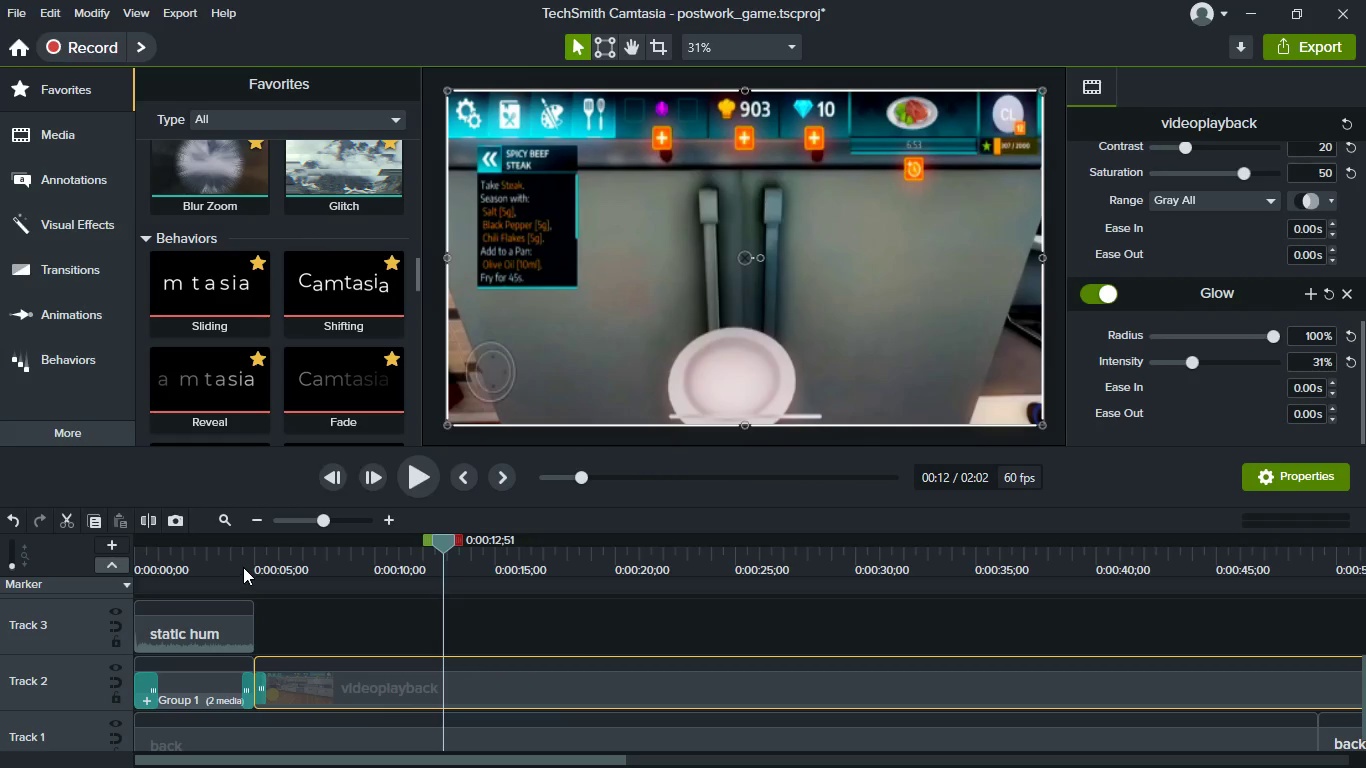 
left_click([243, 567])
 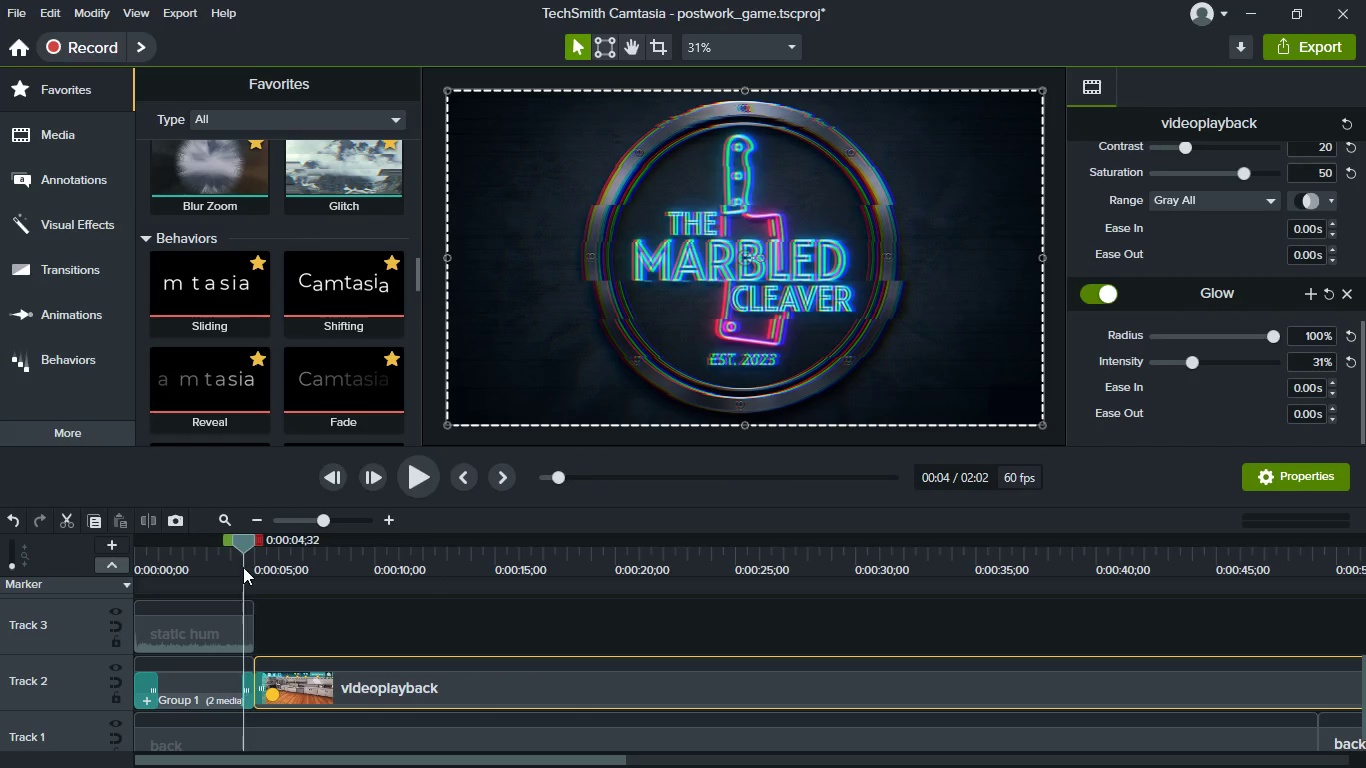 
key(Space)
 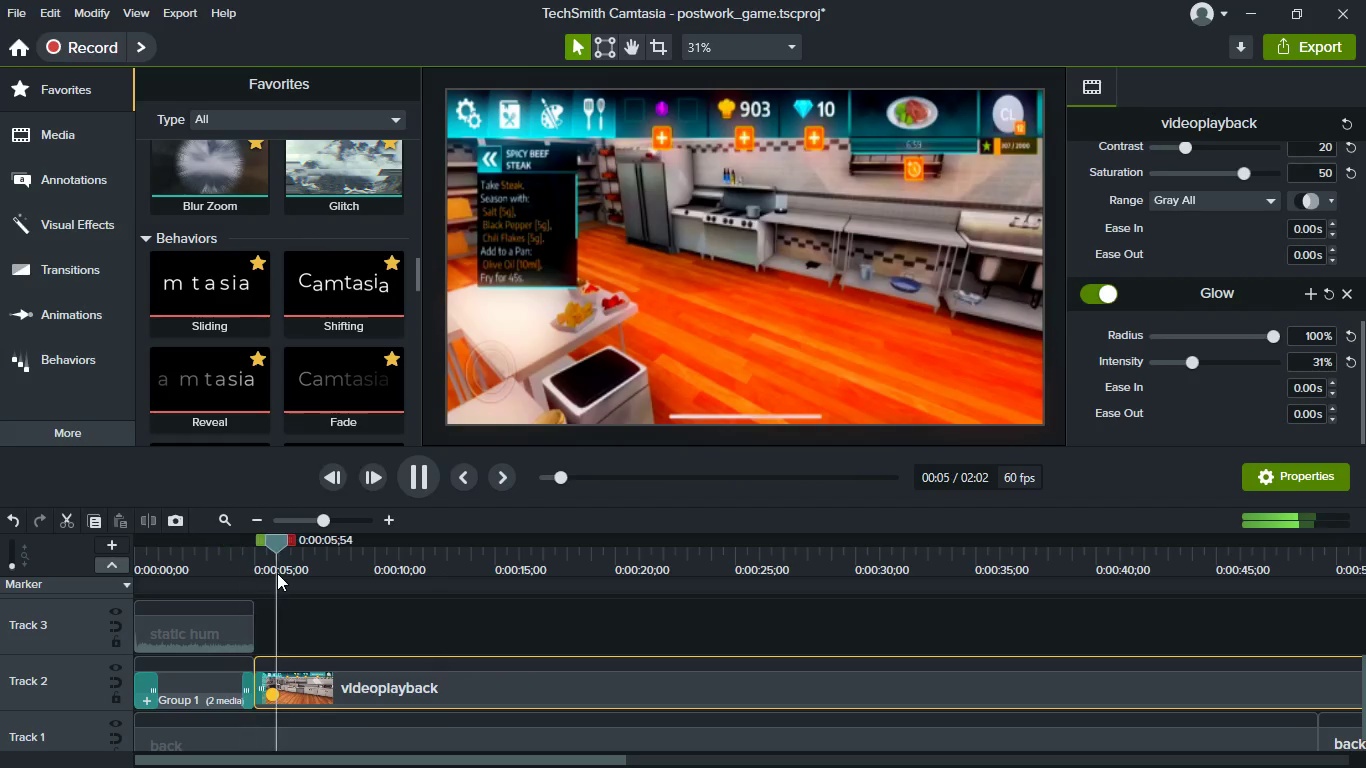 
key(Space)
 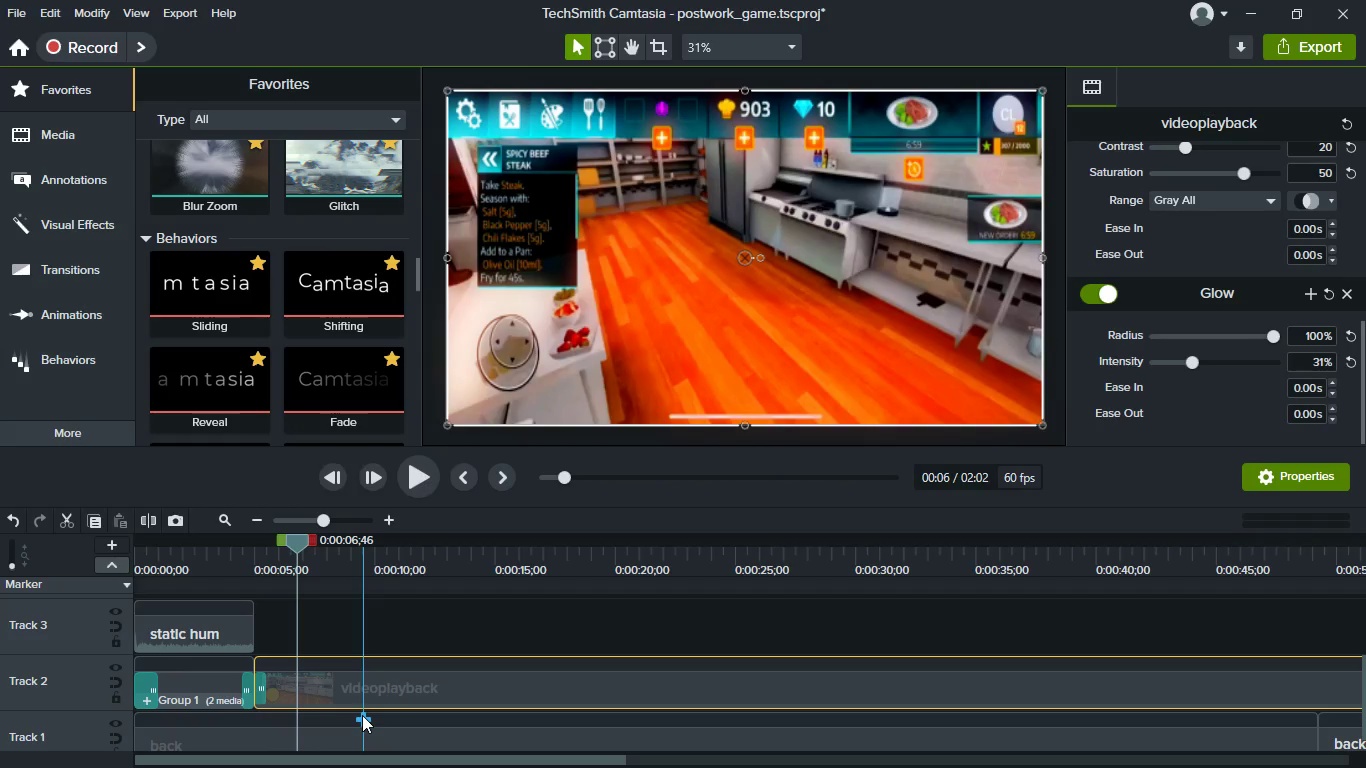 
wait(7.58)
 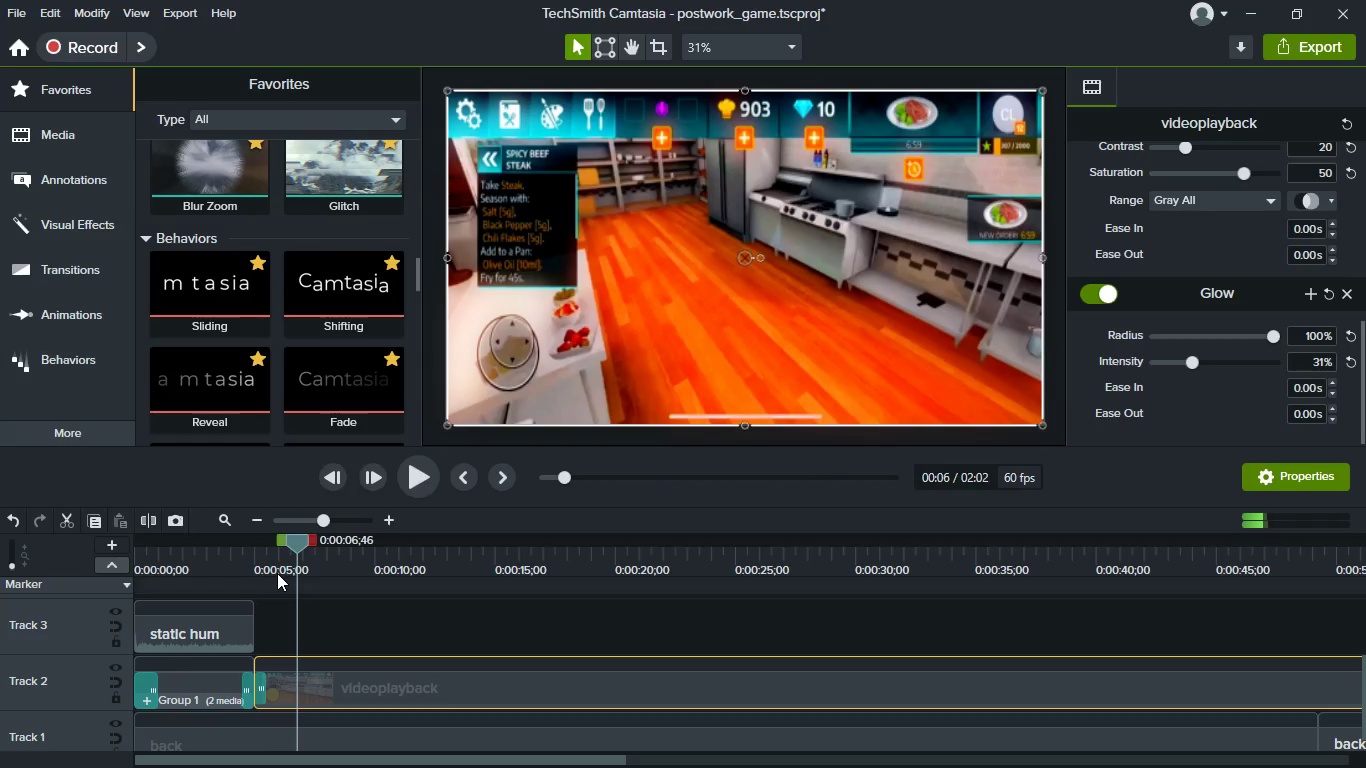 
key(S)
 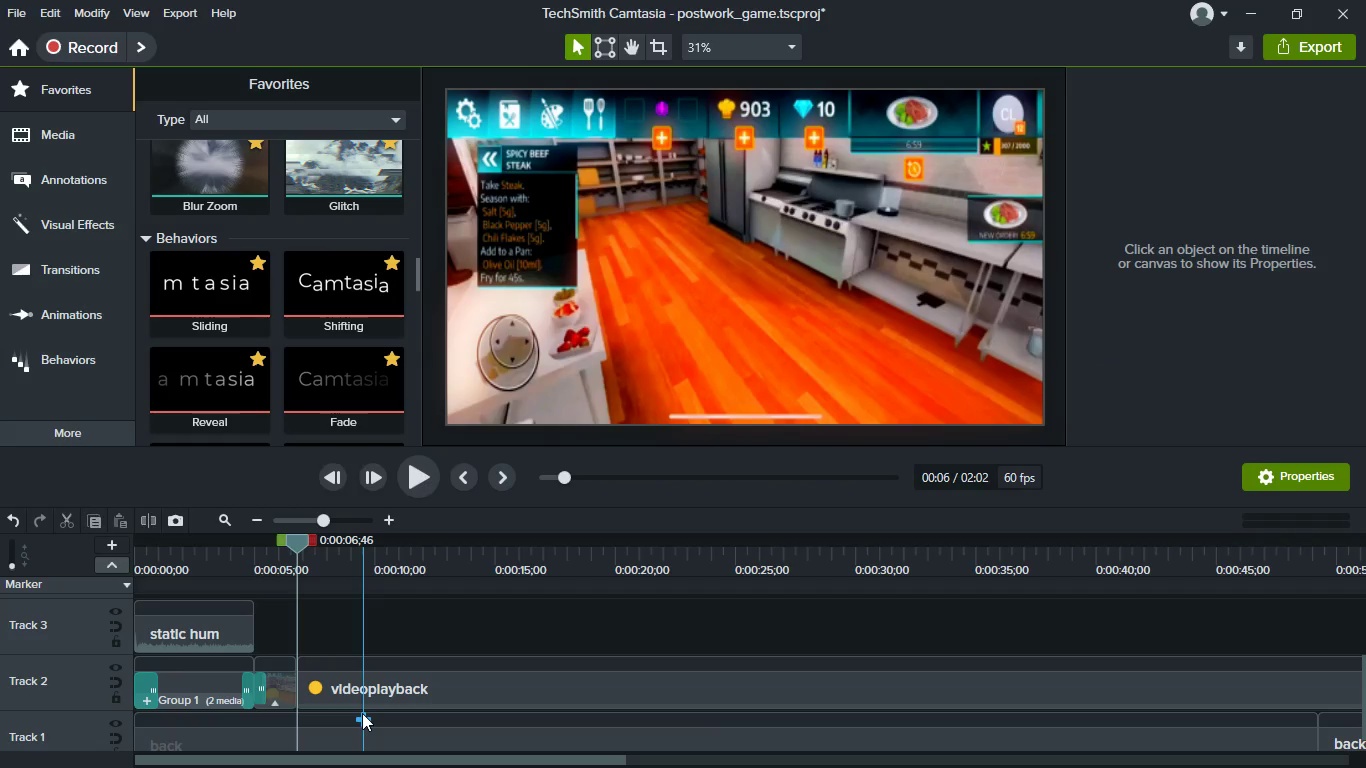 
key(Space)
 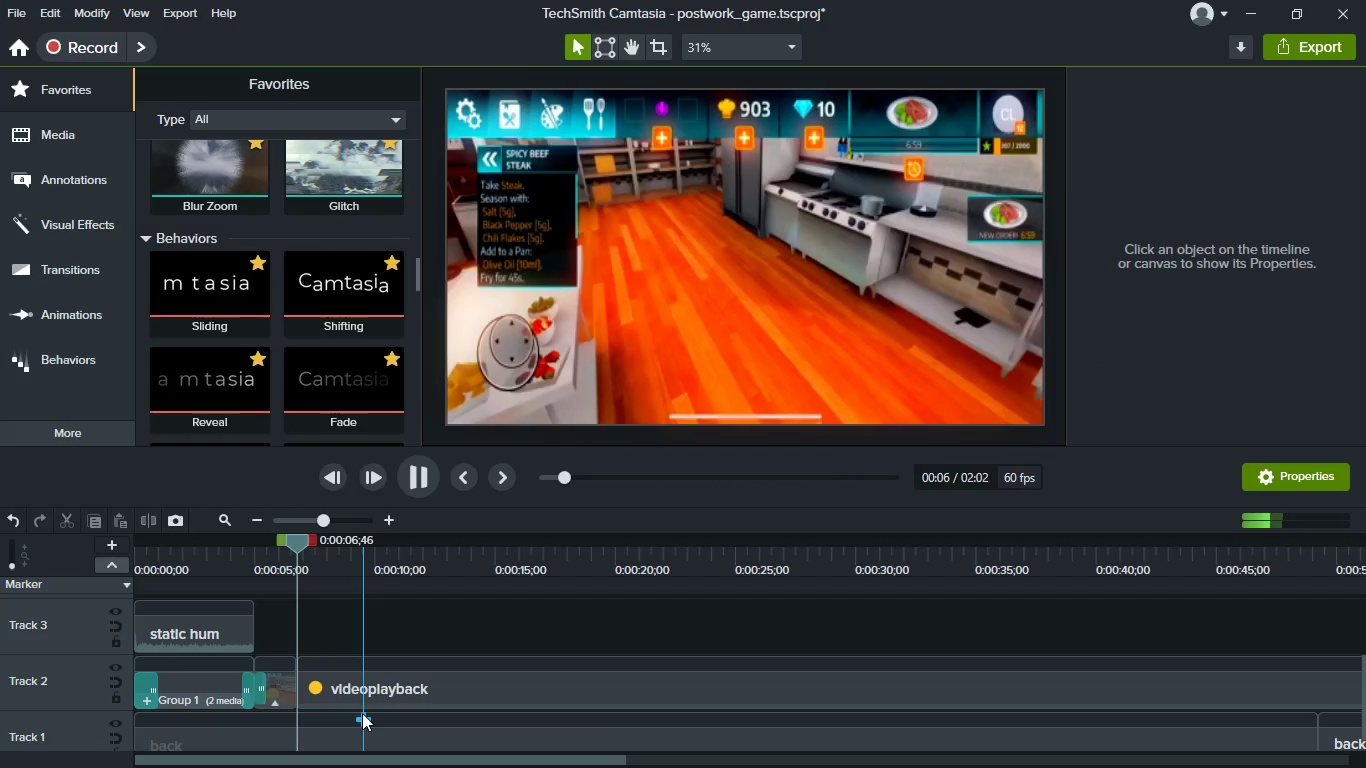 
key(Space)
 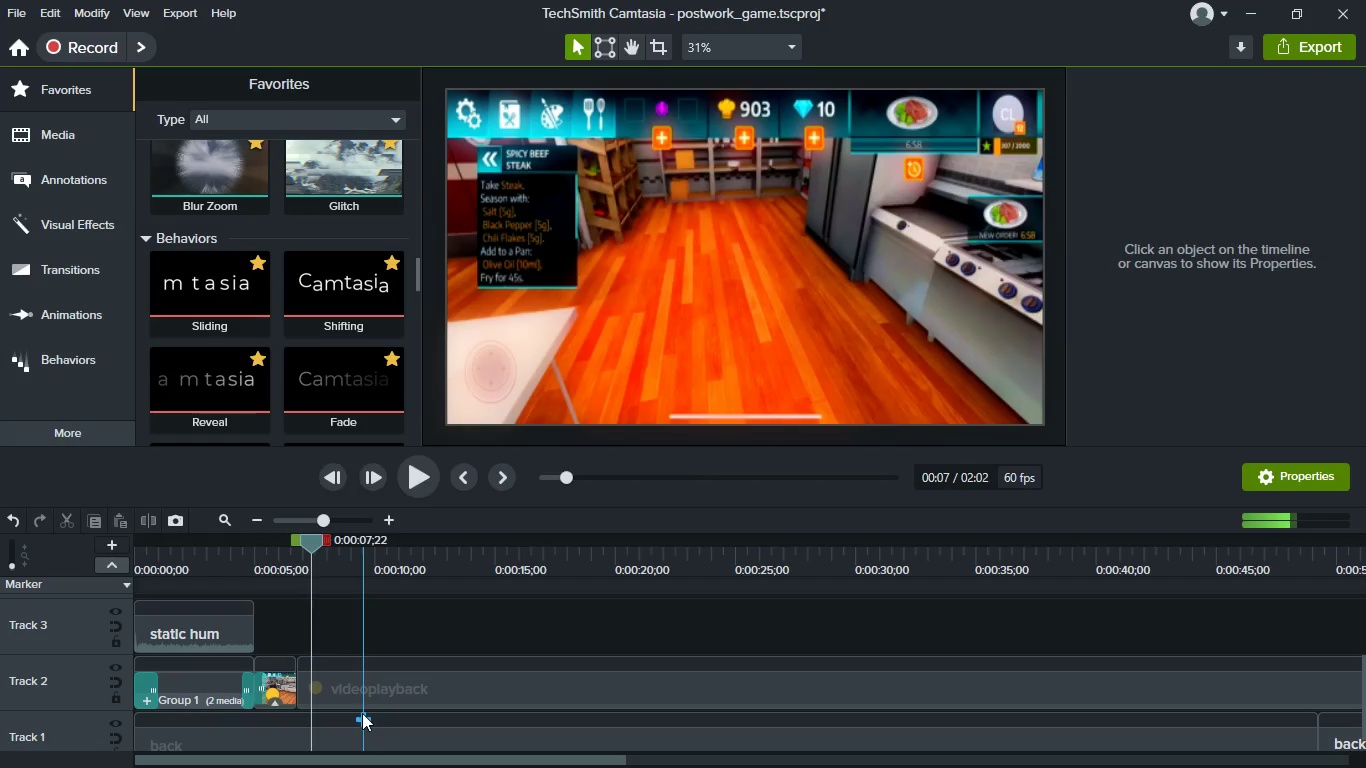 
key(Space)
 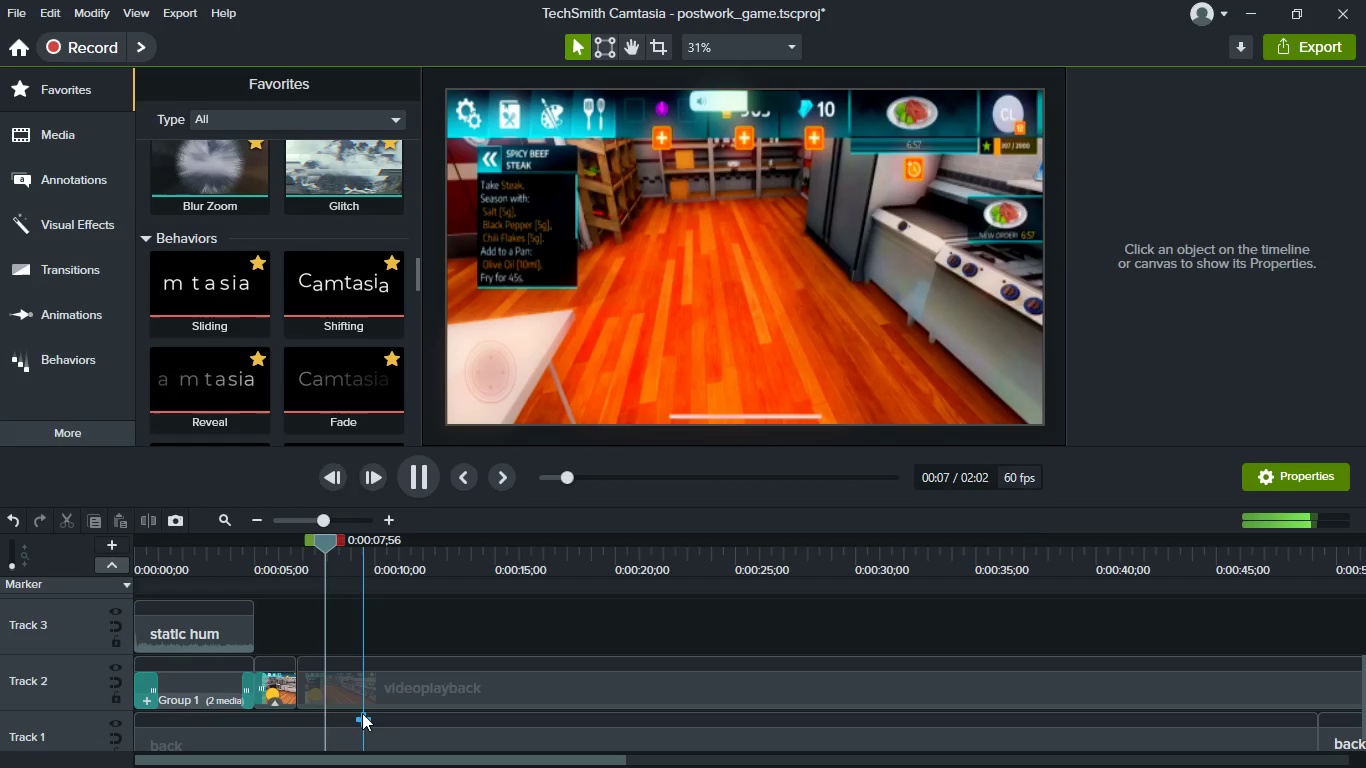 
key(Space)
 